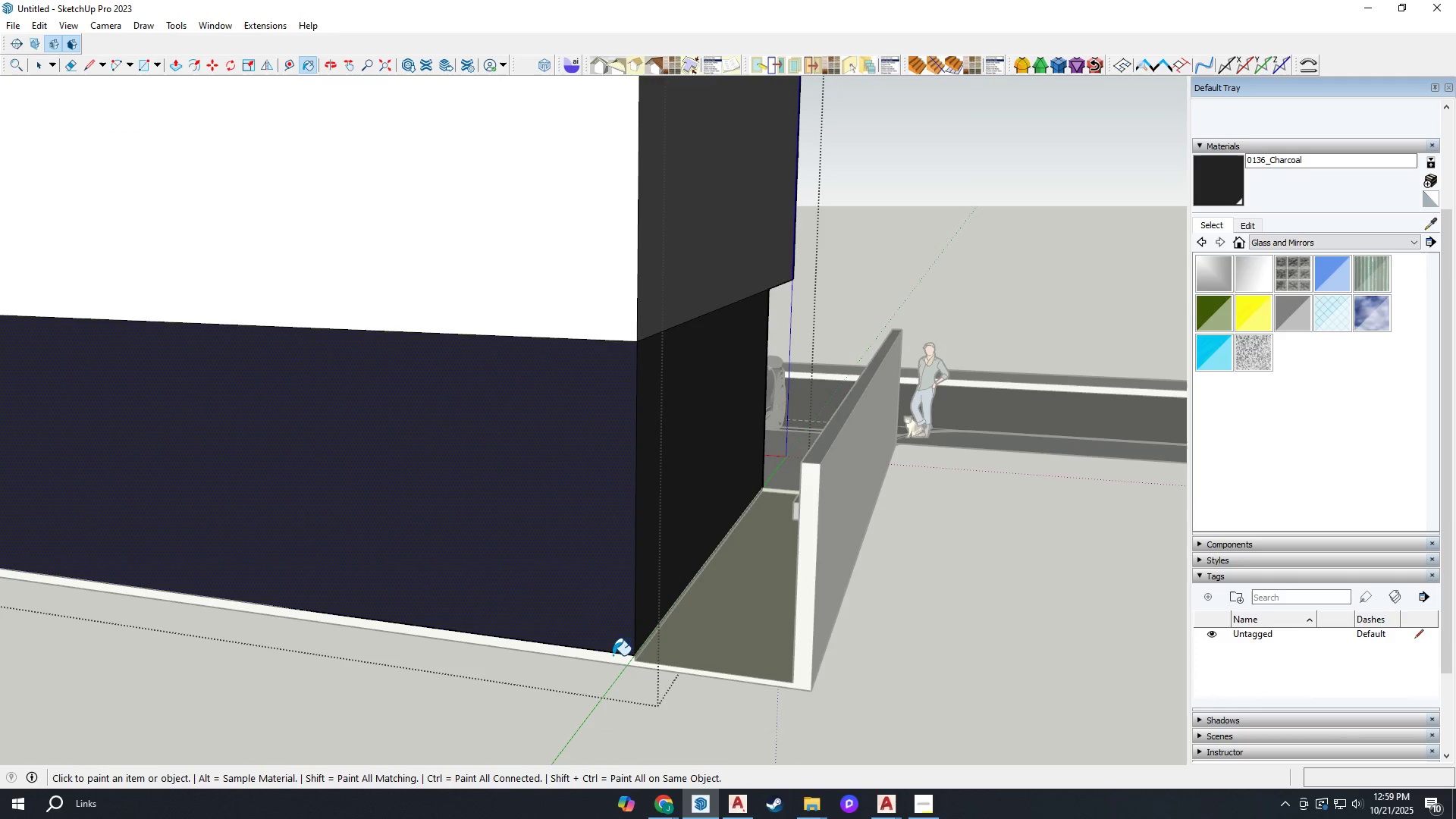 
left_click([613, 656])
 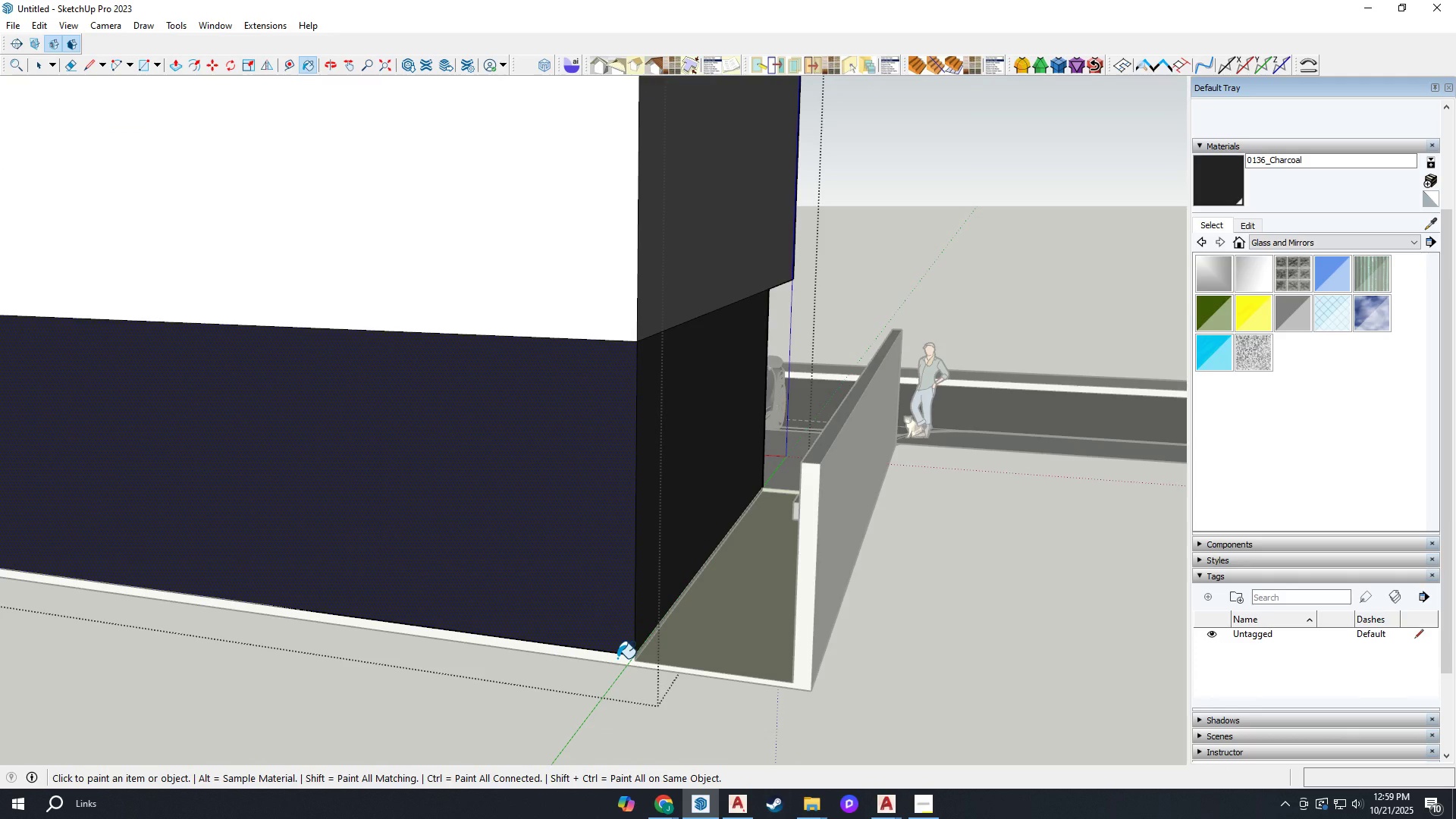 
key(Escape)
 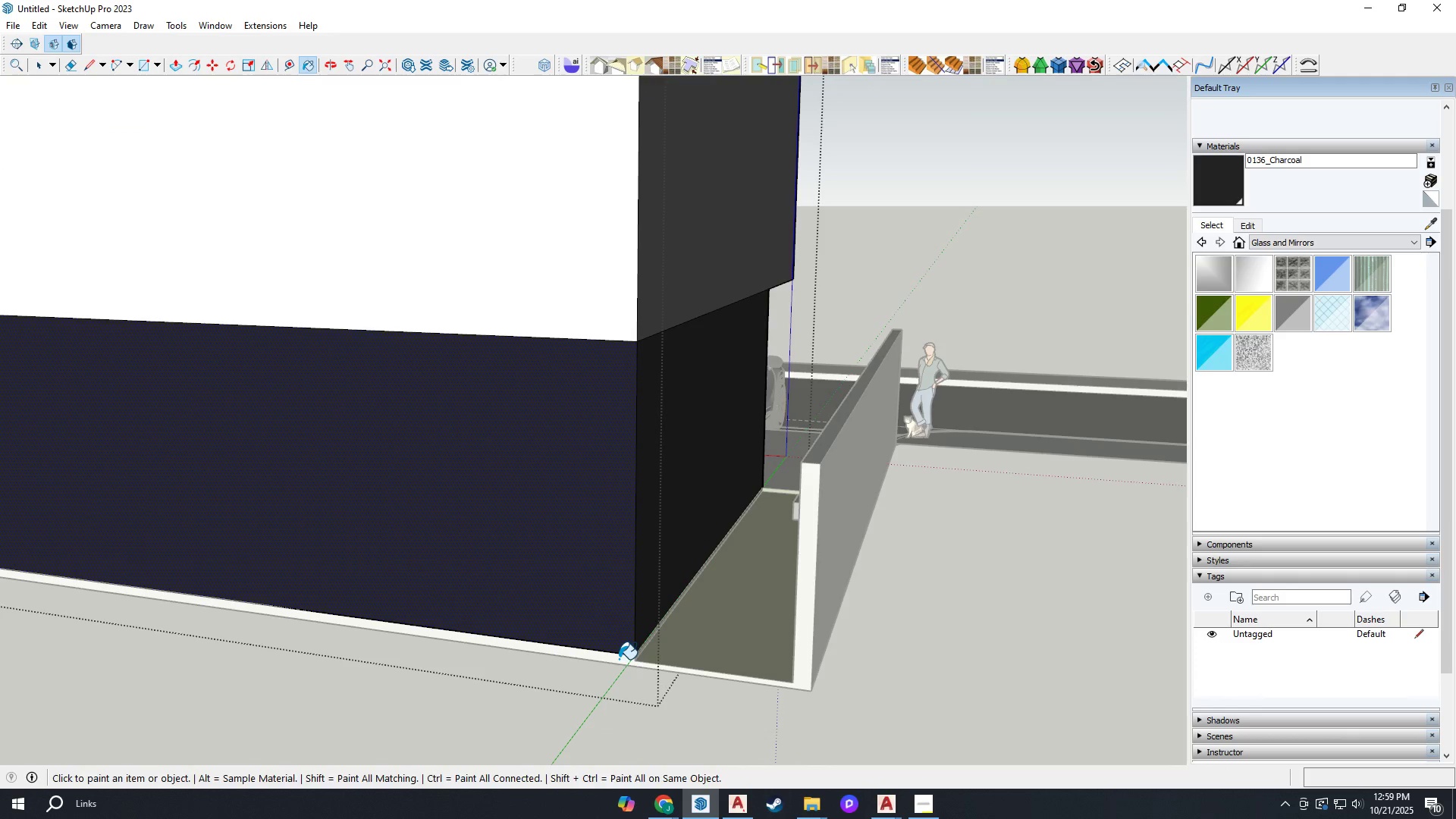 
key(Space)
 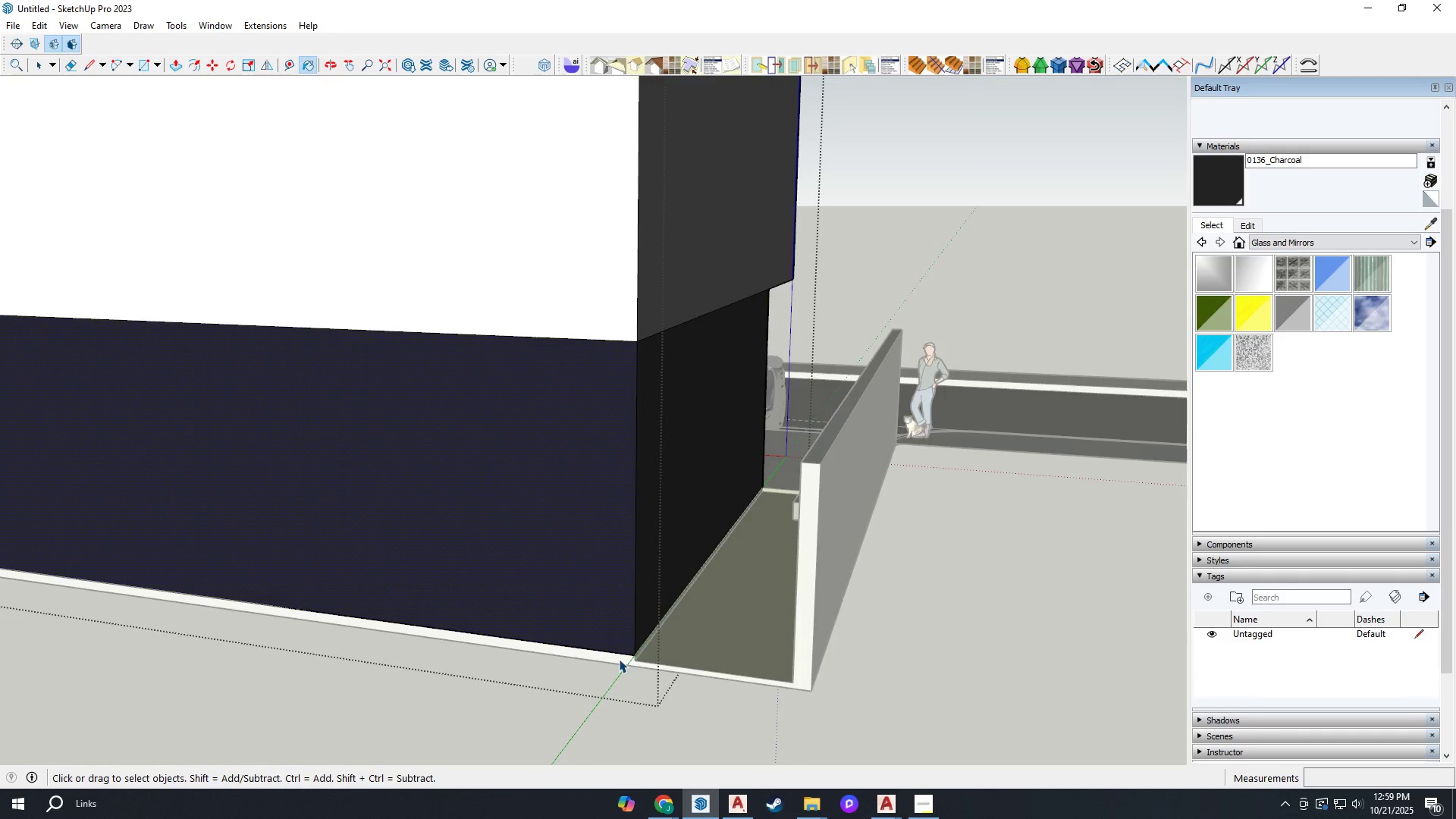 
key(Escape)
 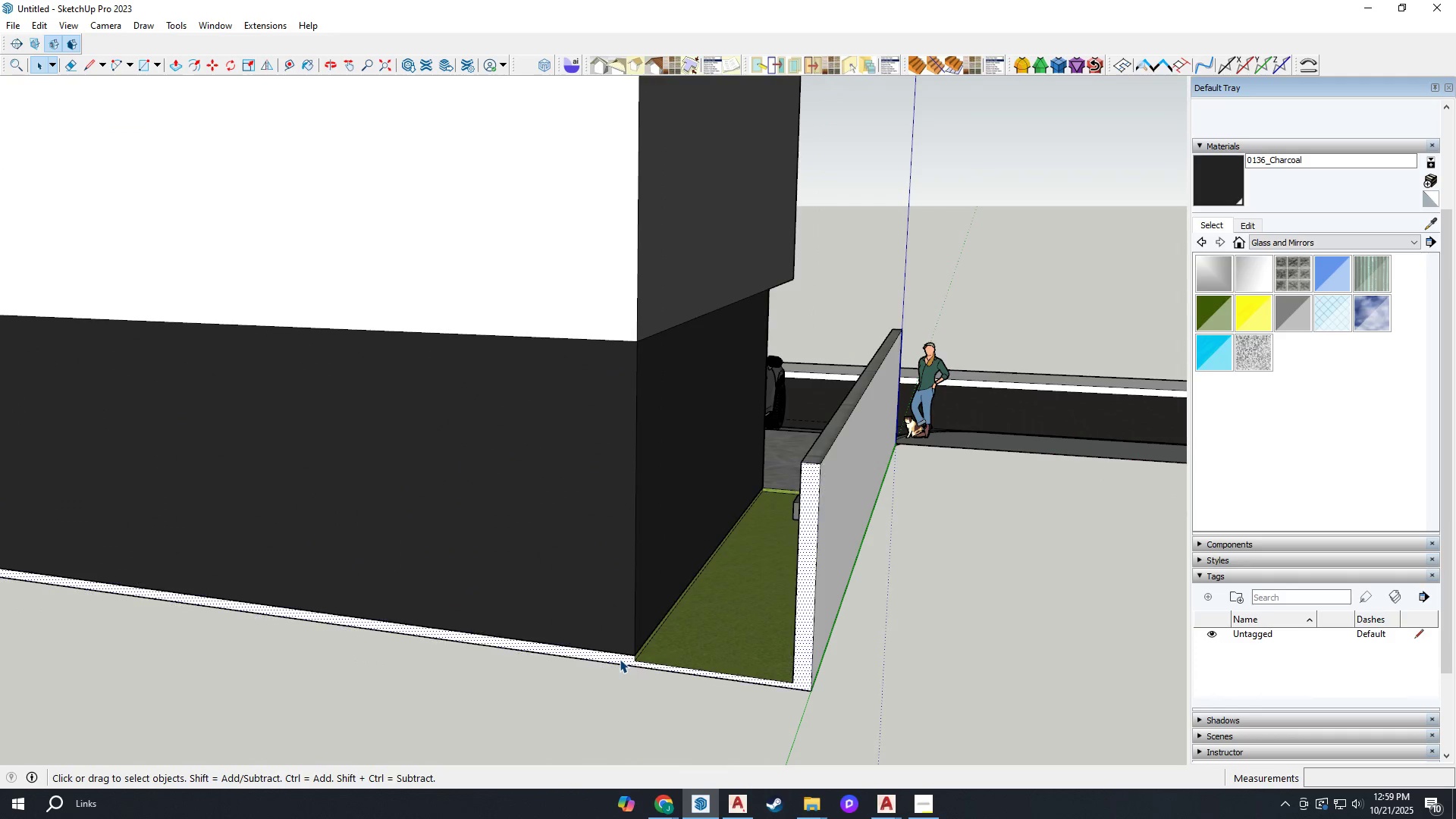 
double_click([620, 659])
 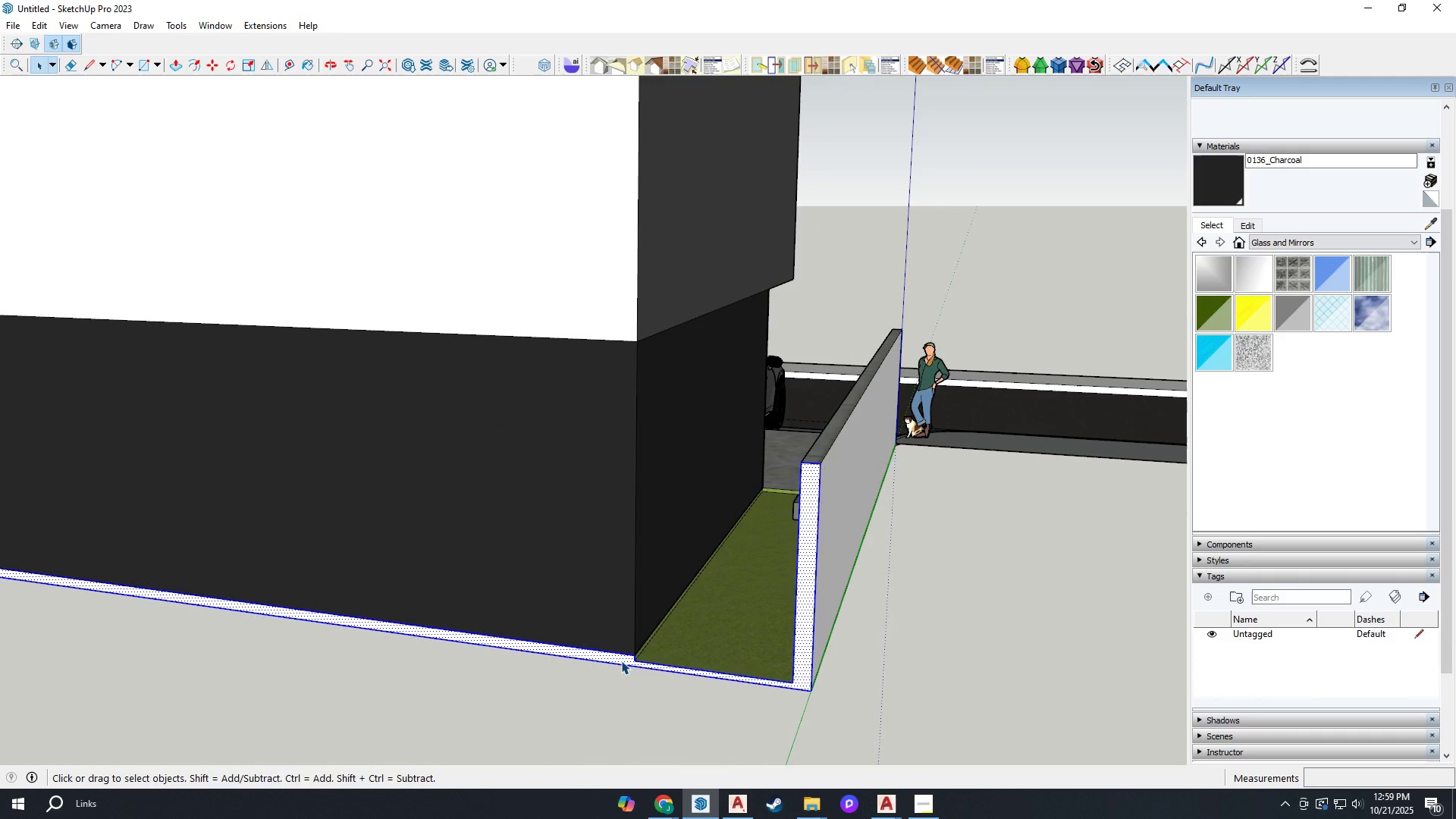 
left_click([621, 661])
 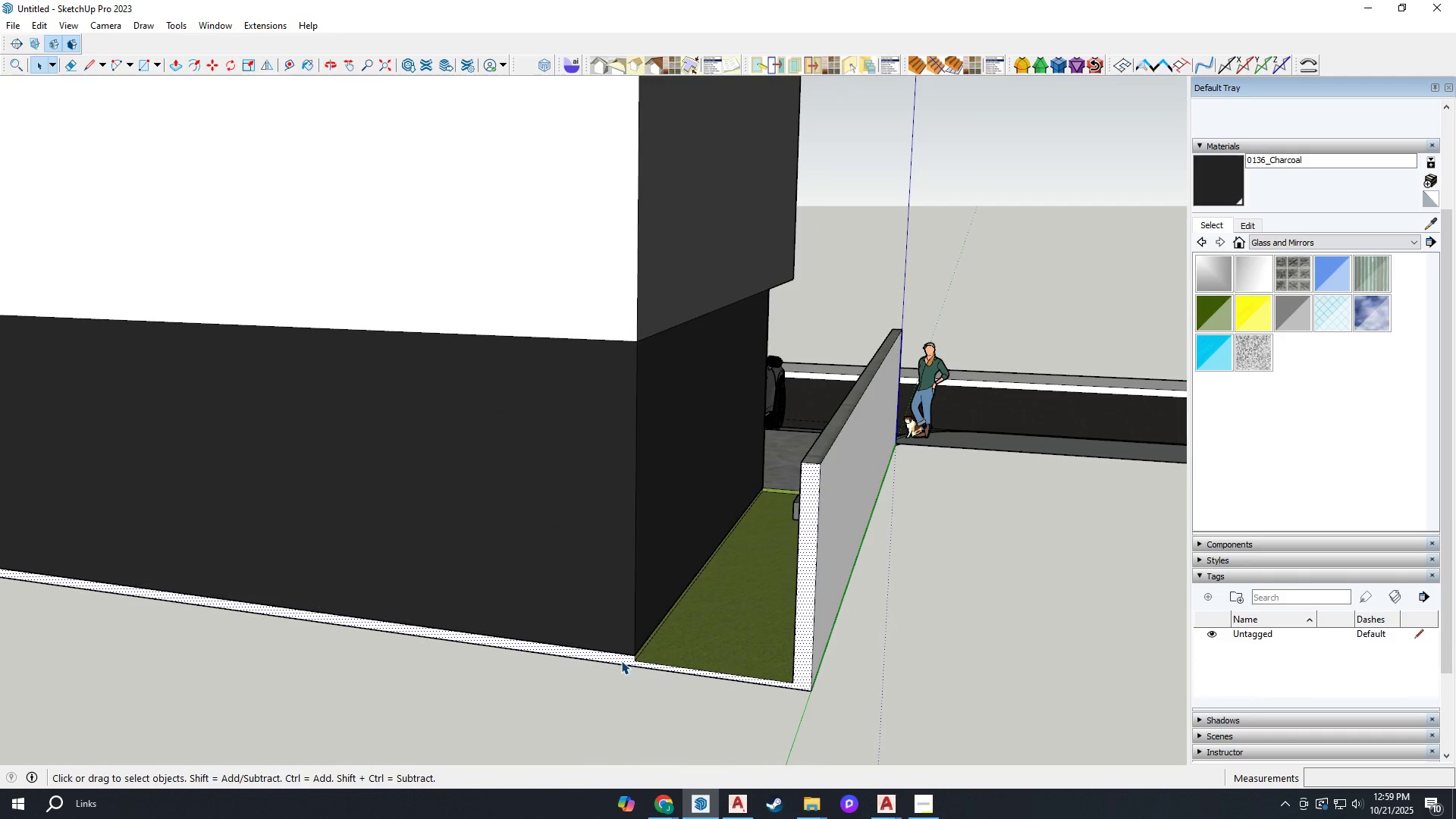 
scroll: coordinate [621, 661], scroll_direction: up, amount: 4.0
 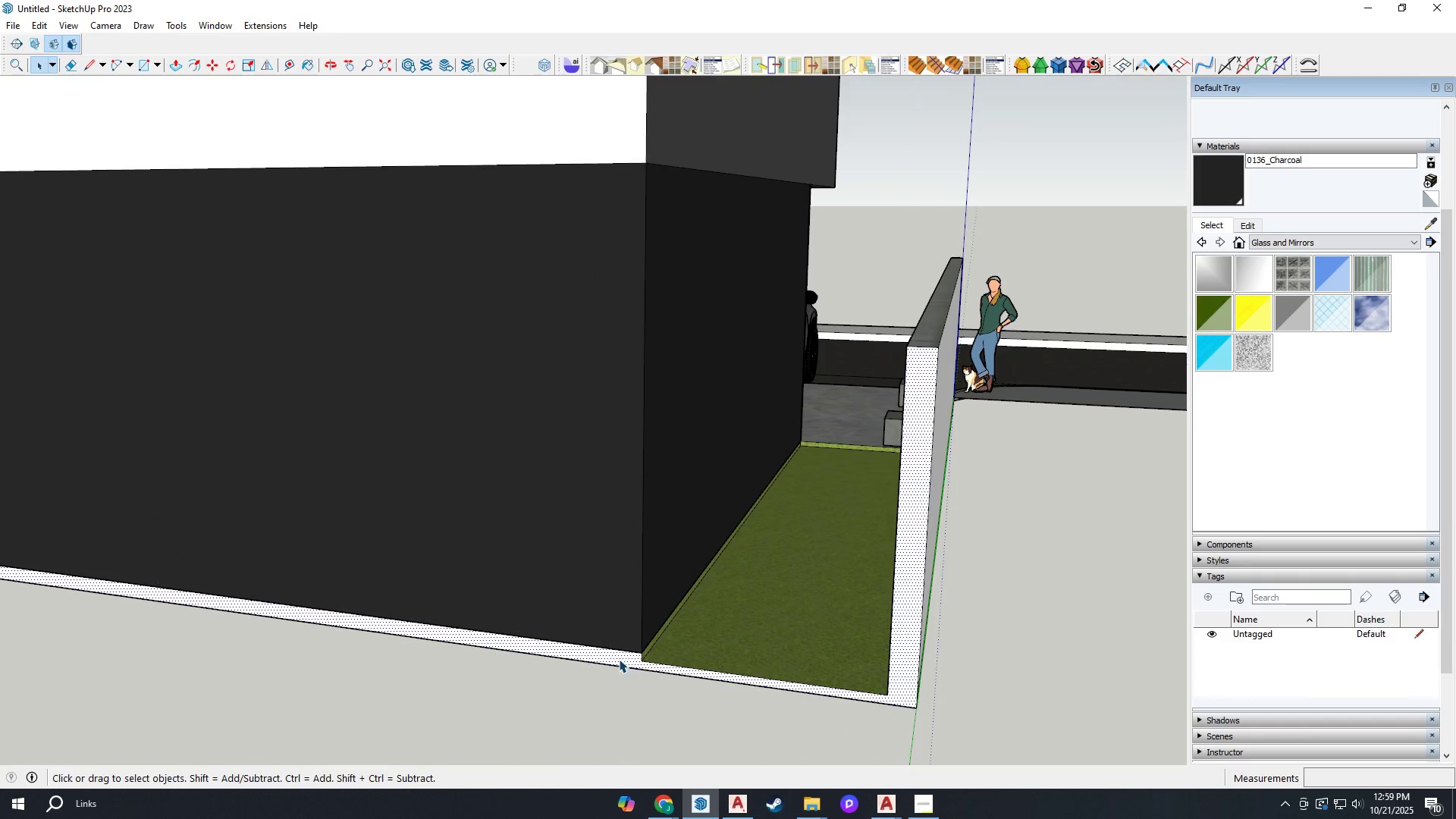 
key(B)
 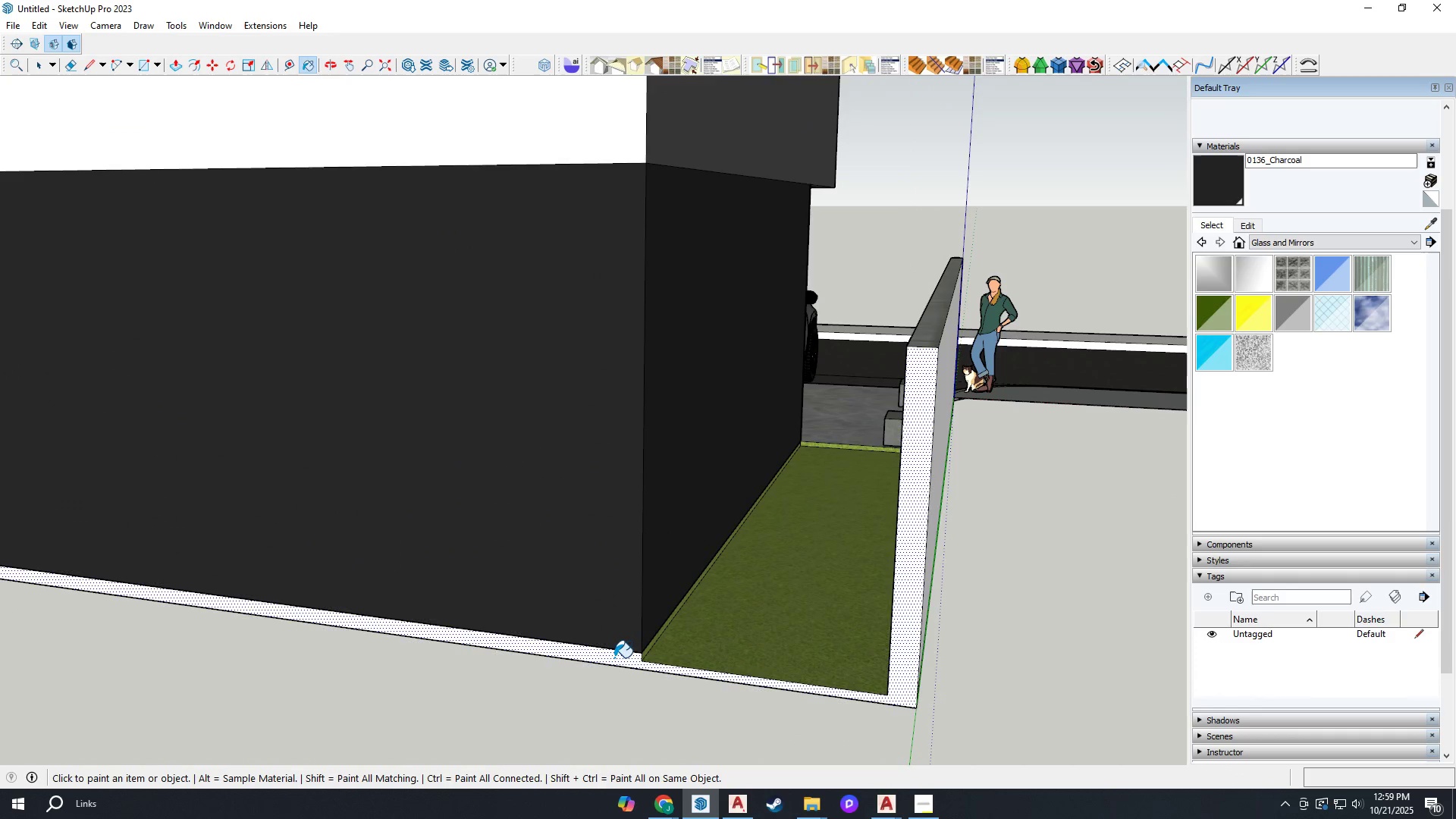 
left_click([614, 657])
 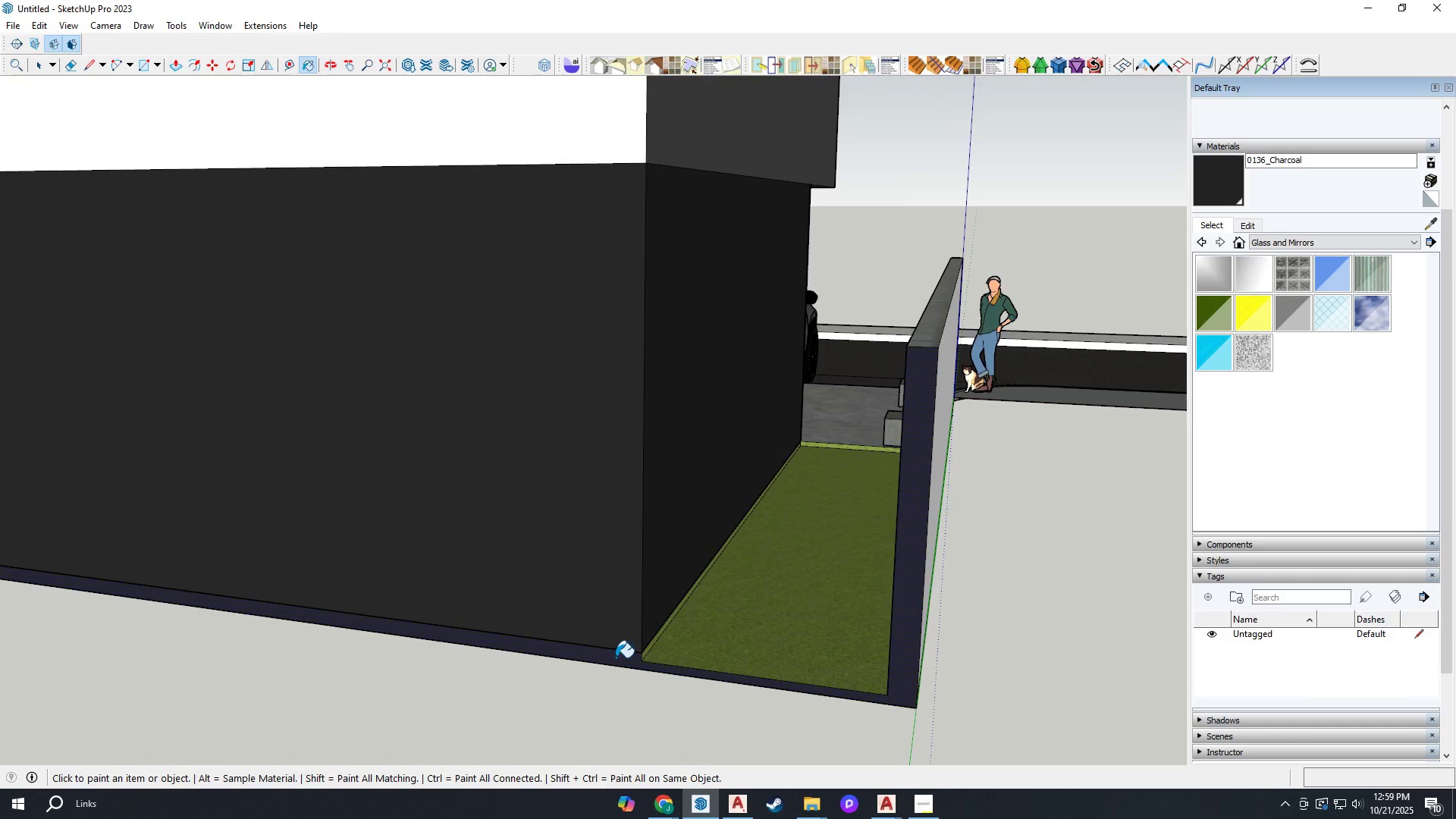 
scroll: coordinate [763, 686], scroll_direction: down, amount: 7.0
 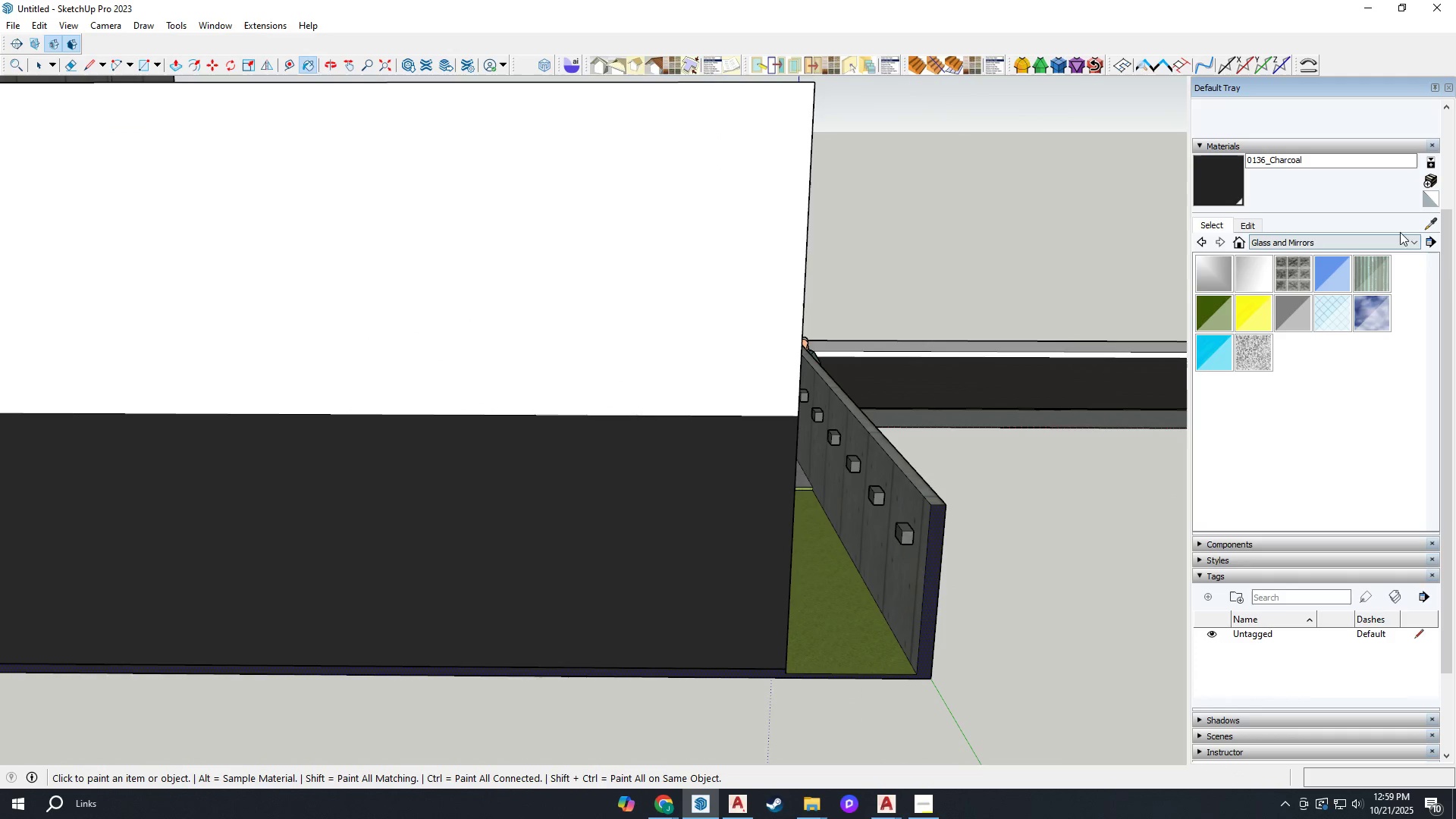 
left_click([1426, 224])
 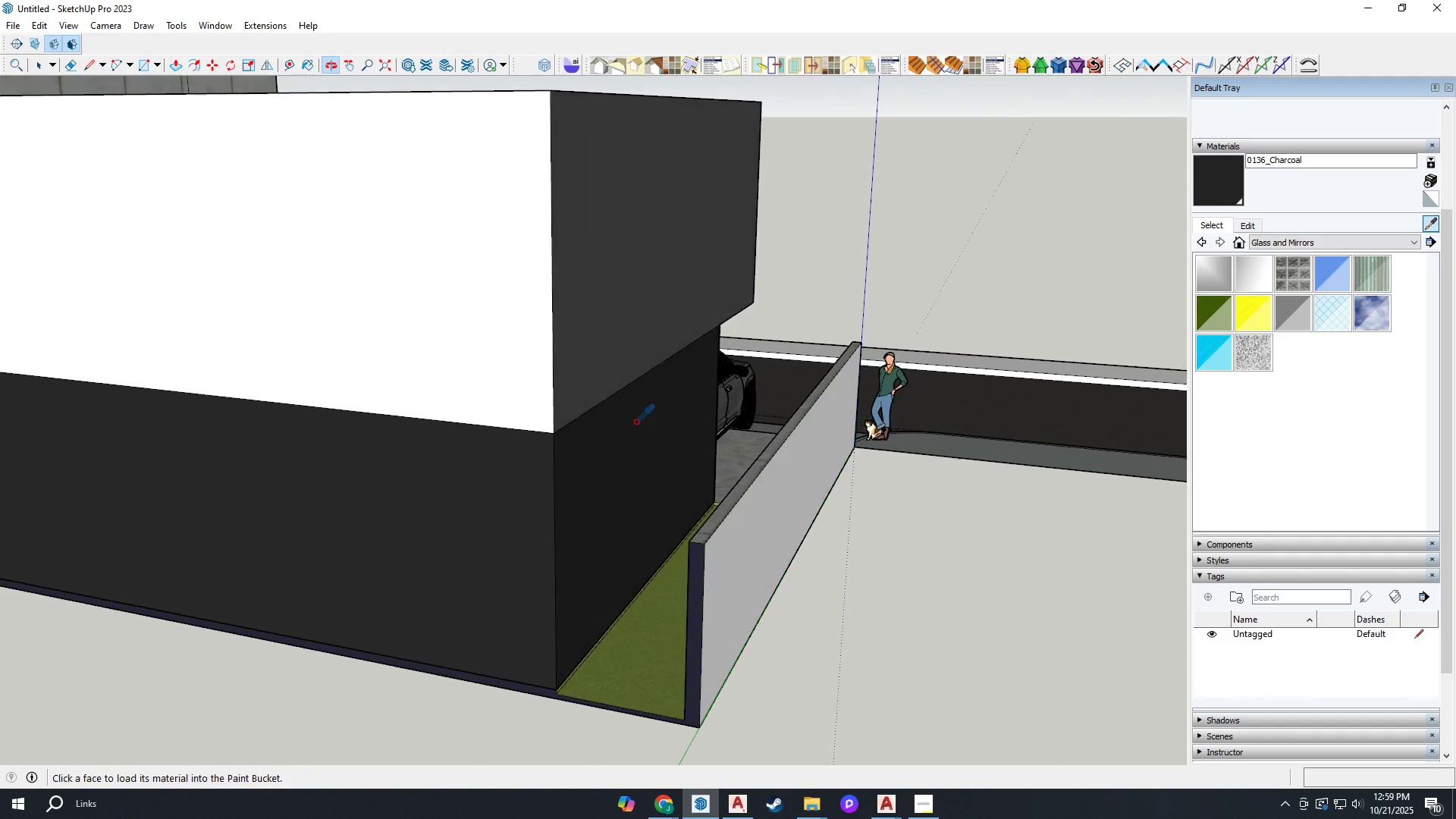 
left_click([654, 298])
 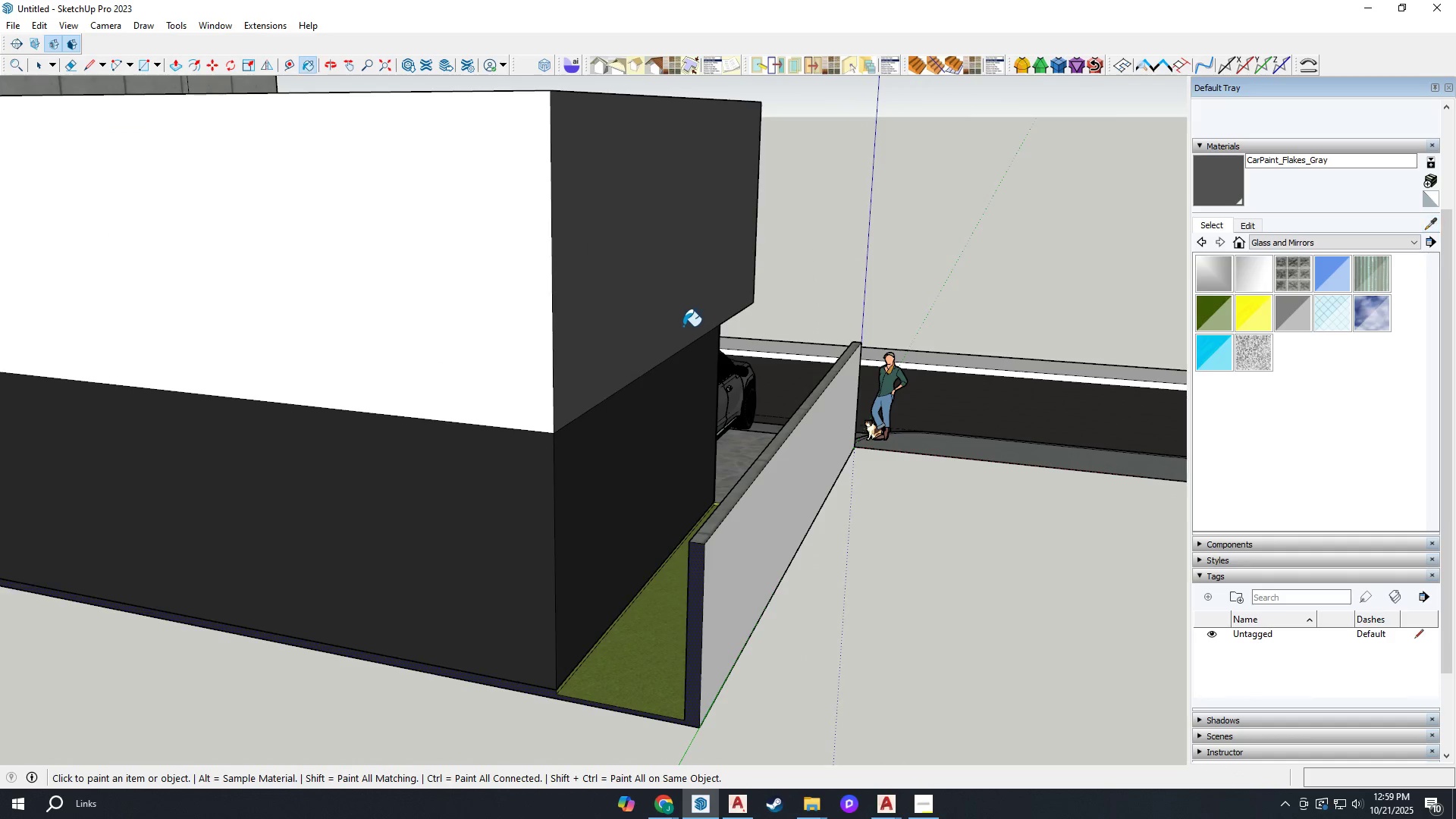 
key(Space)
 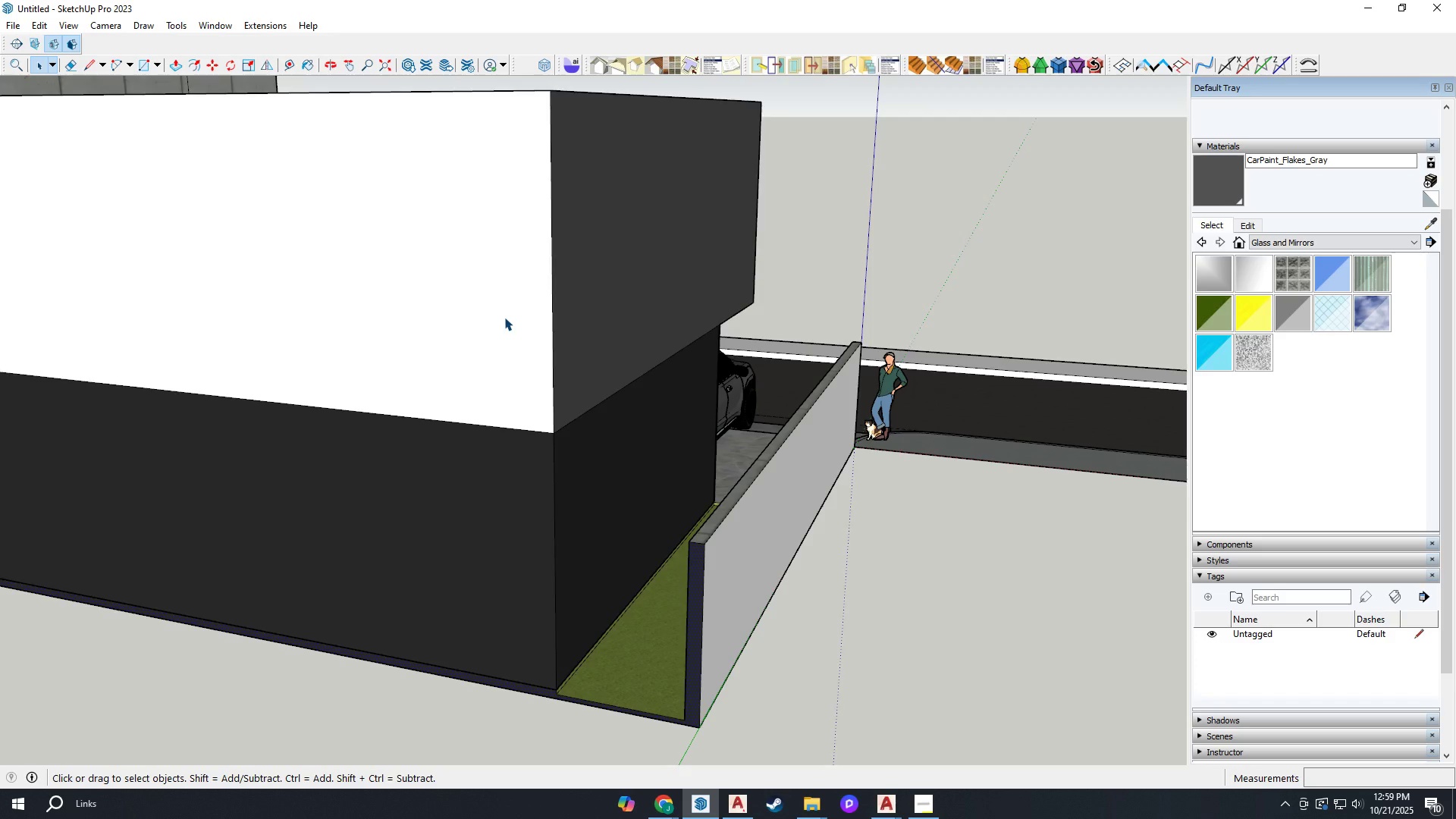 
double_click([504, 317])
 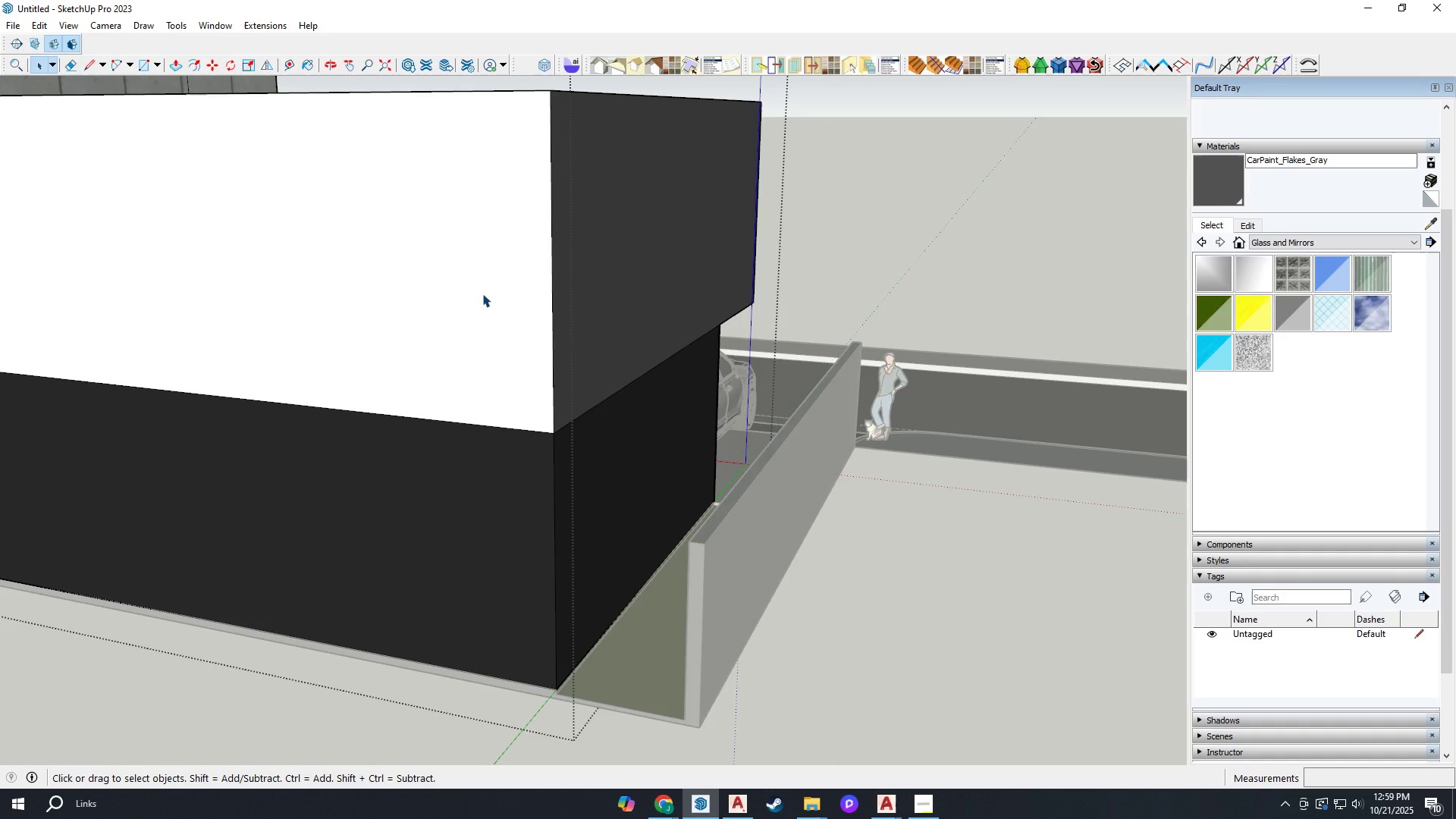 
triple_click([482, 293])
 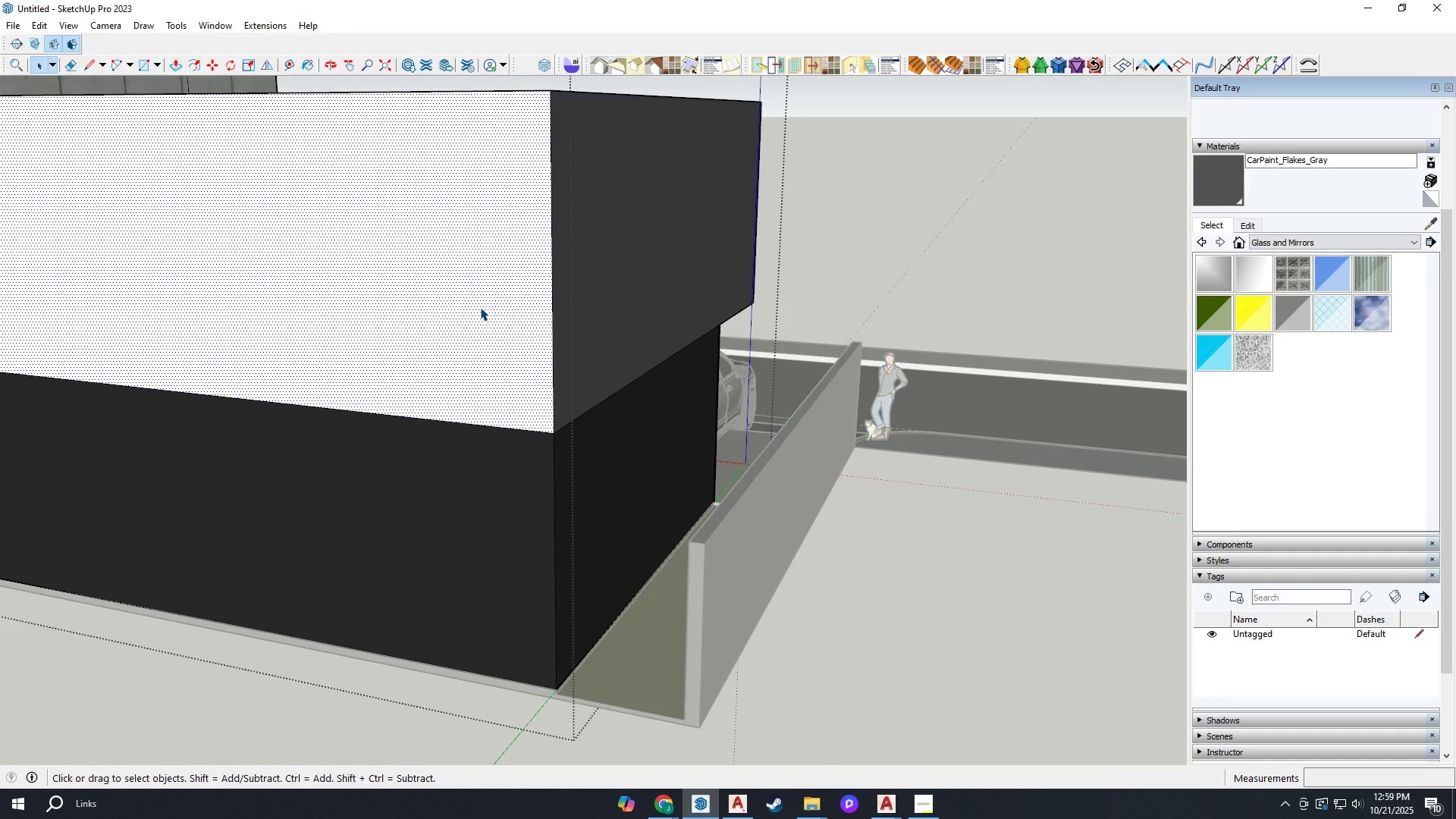 
key(B)
 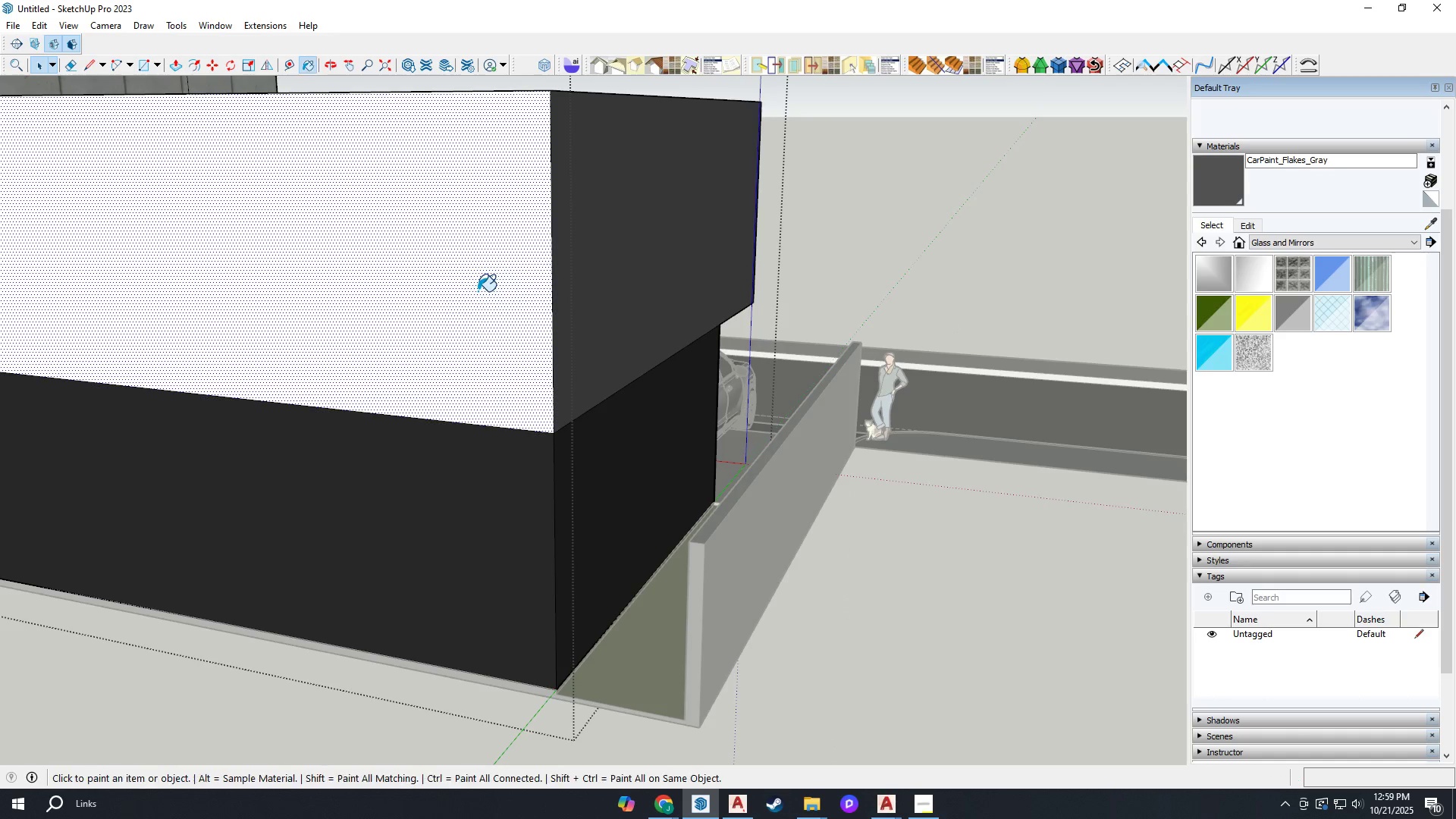 
left_click([478, 291])
 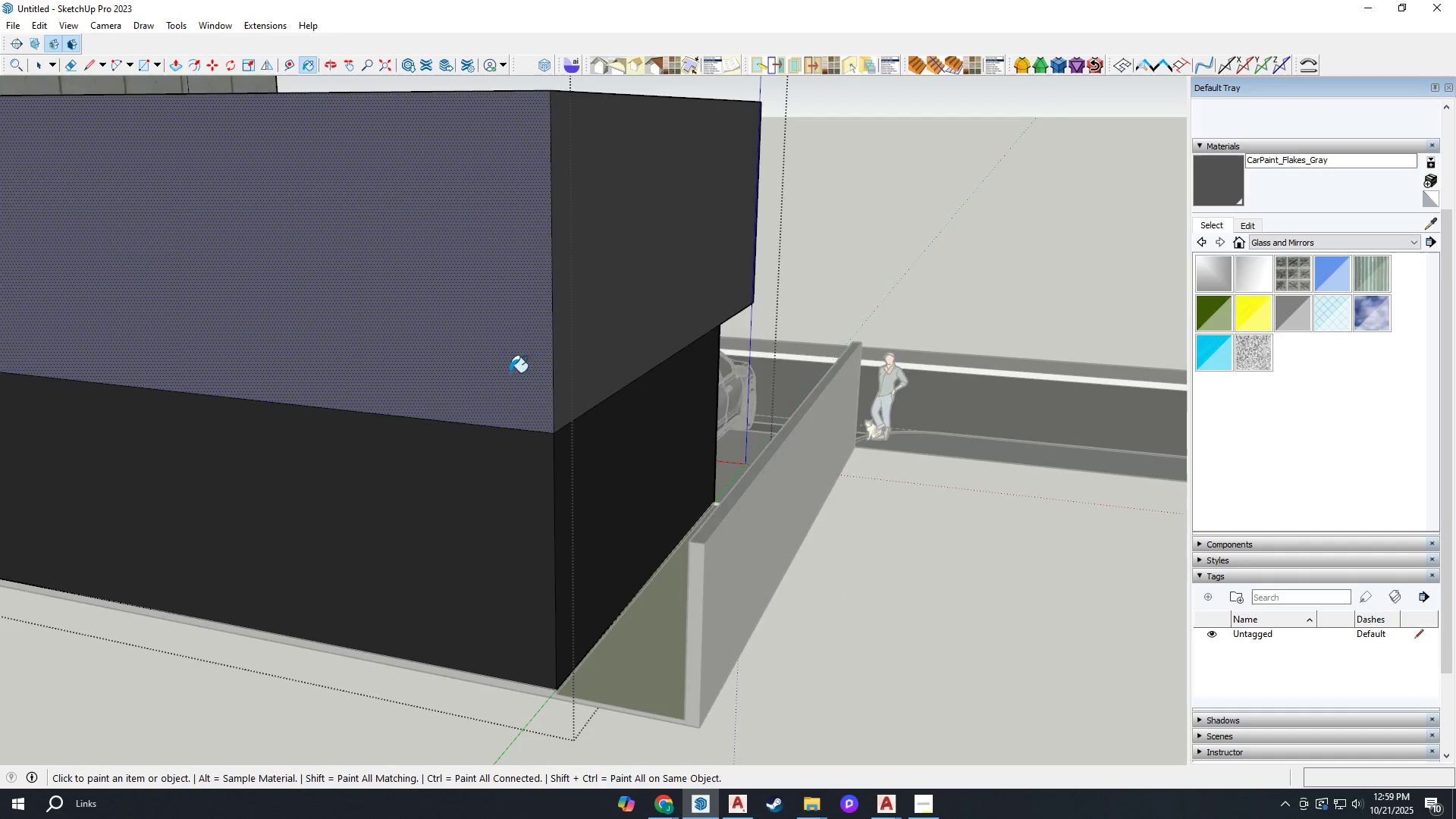 
scroll: coordinate [455, 419], scroll_direction: down, amount: 4.0
 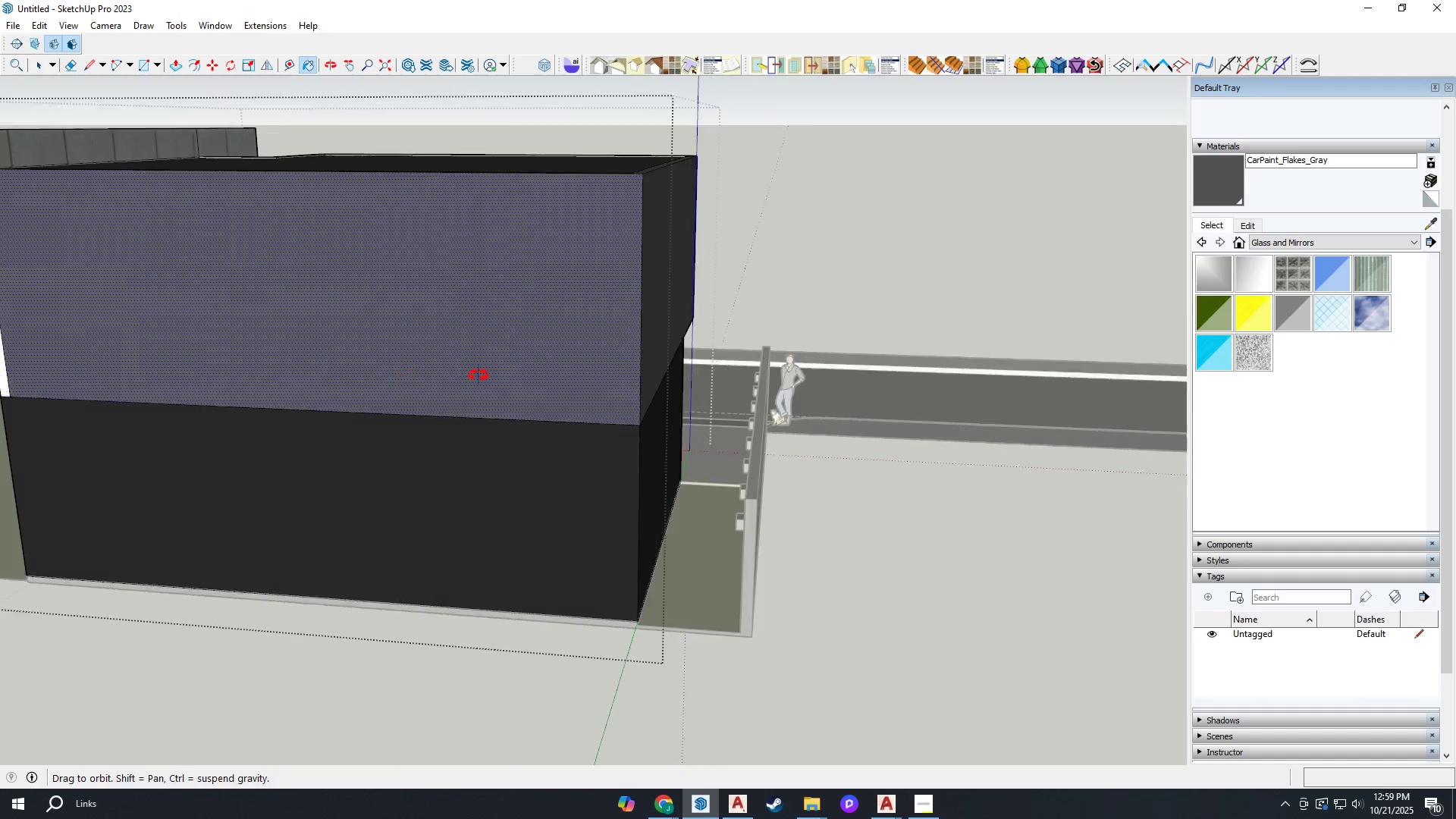 
scroll: coordinate [470, 342], scroll_direction: up, amount: 1.0
 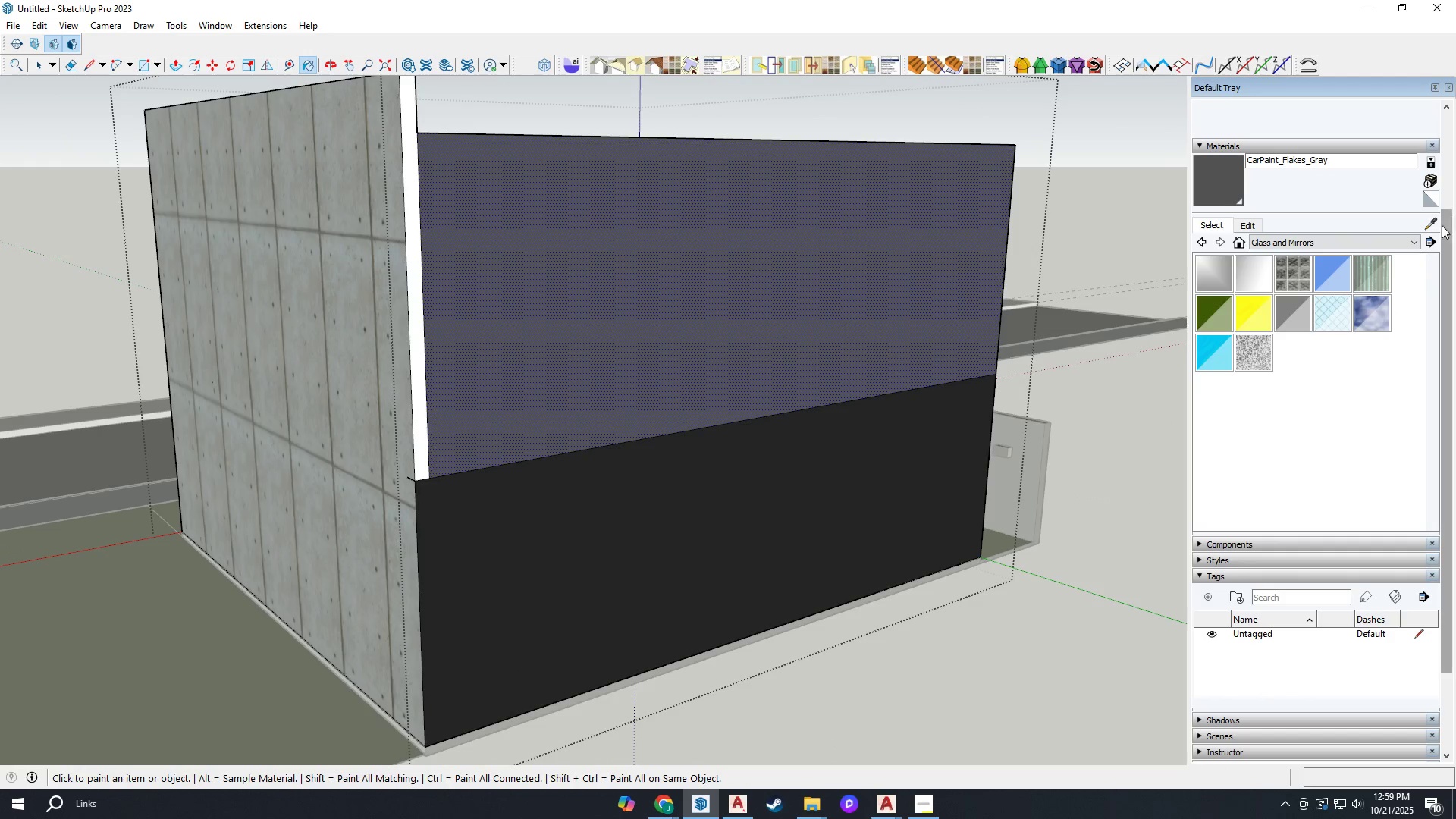 
left_click([1431, 227])
 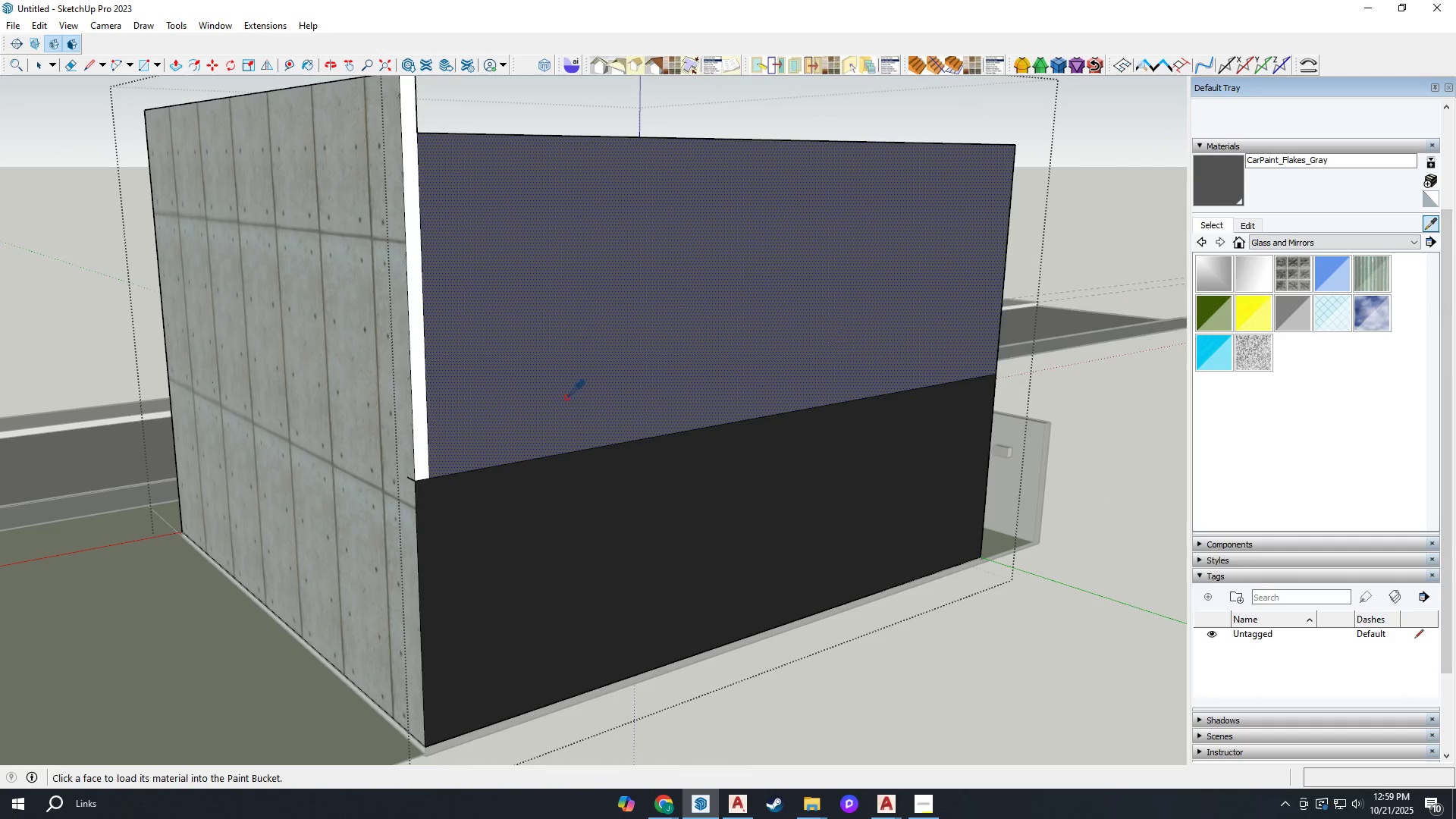 
scroll: coordinate [384, 469], scroll_direction: up, amount: 4.0
 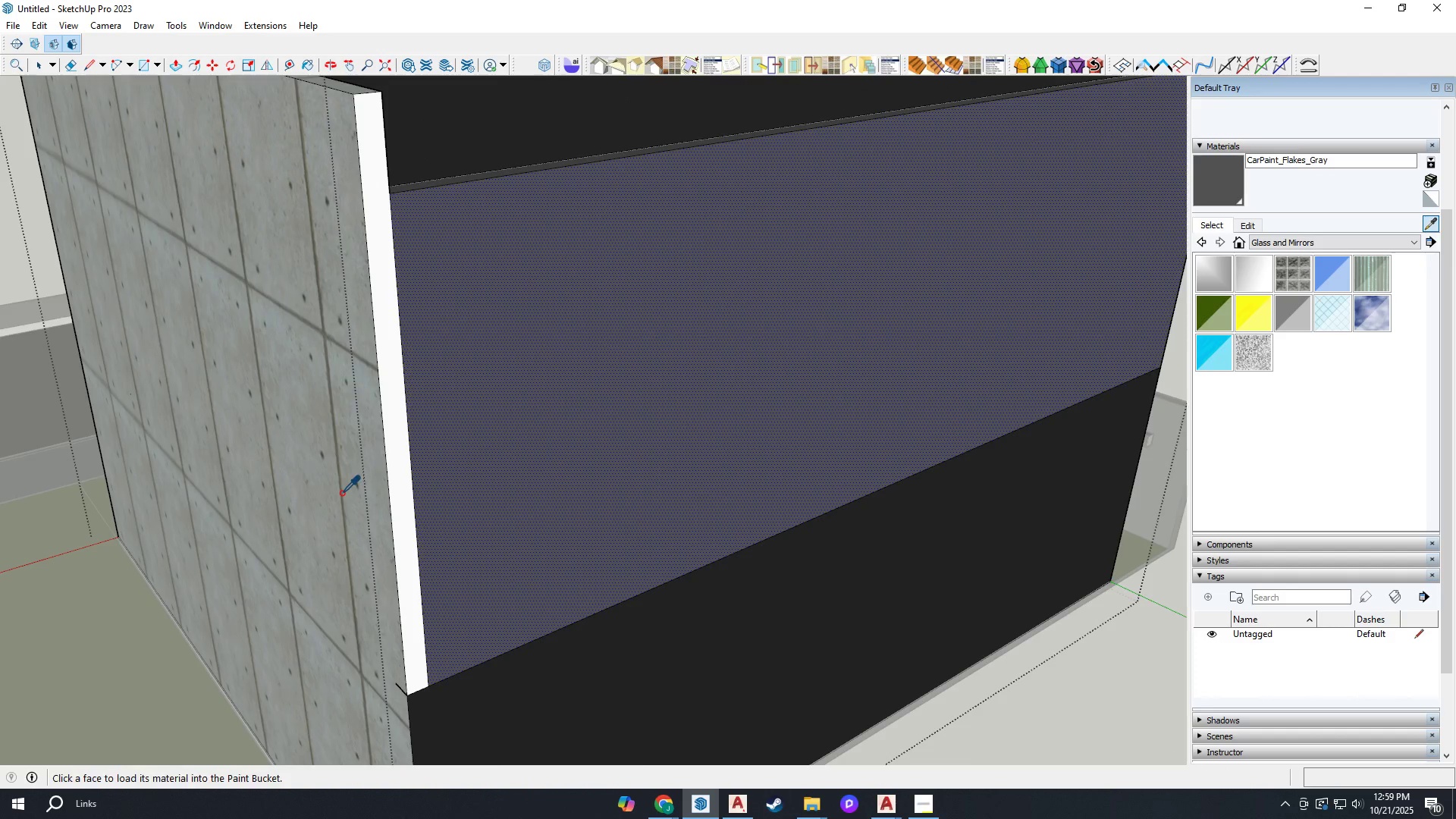 
double_click([399, 501])
 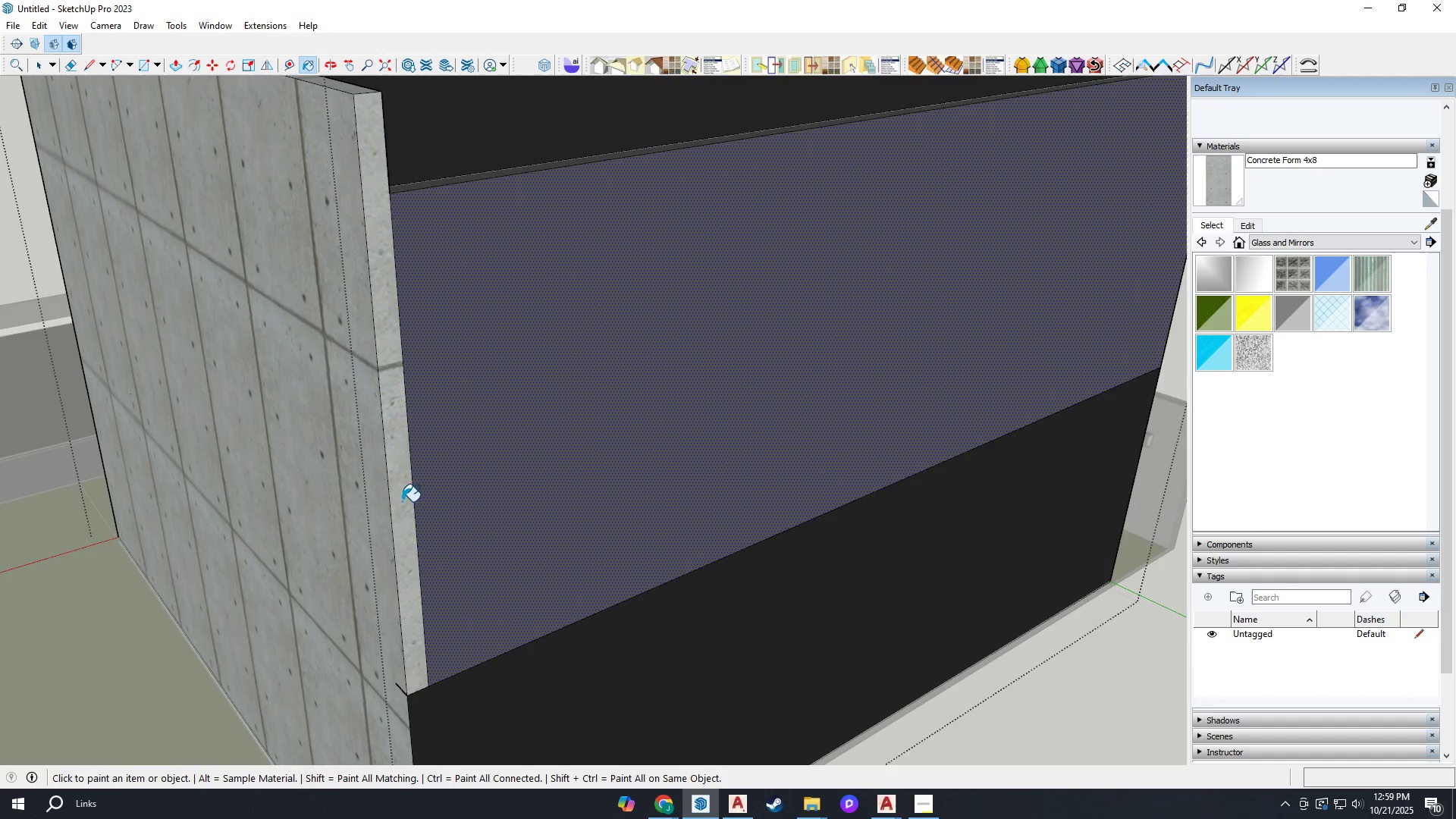 
scroll: coordinate [403, 502], scroll_direction: down, amount: 1.0
 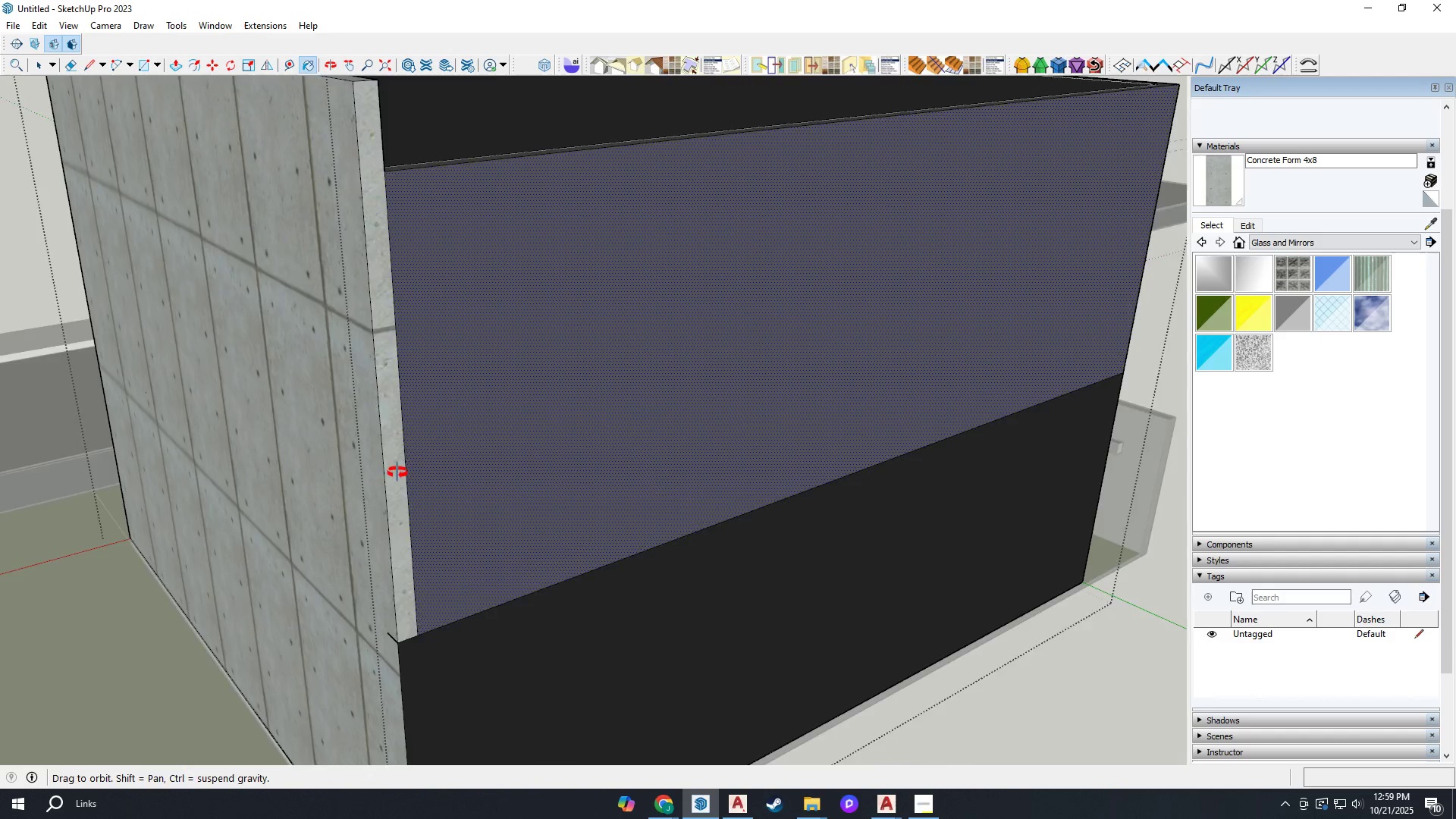 
hold_key(key=Space, duration=0.3)
 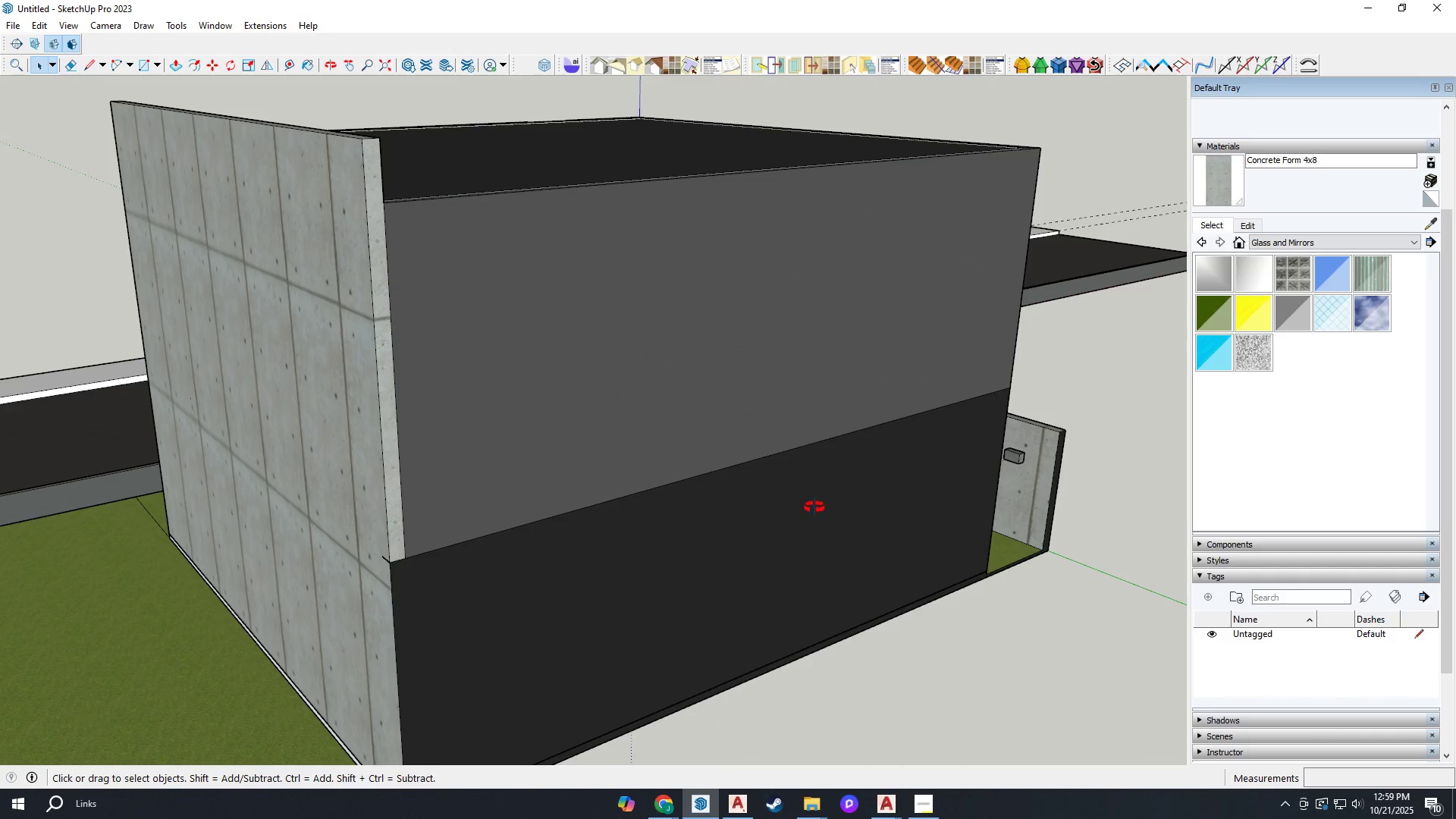 
scroll: coordinate [410, 479], scroll_direction: down, amount: 3.0
 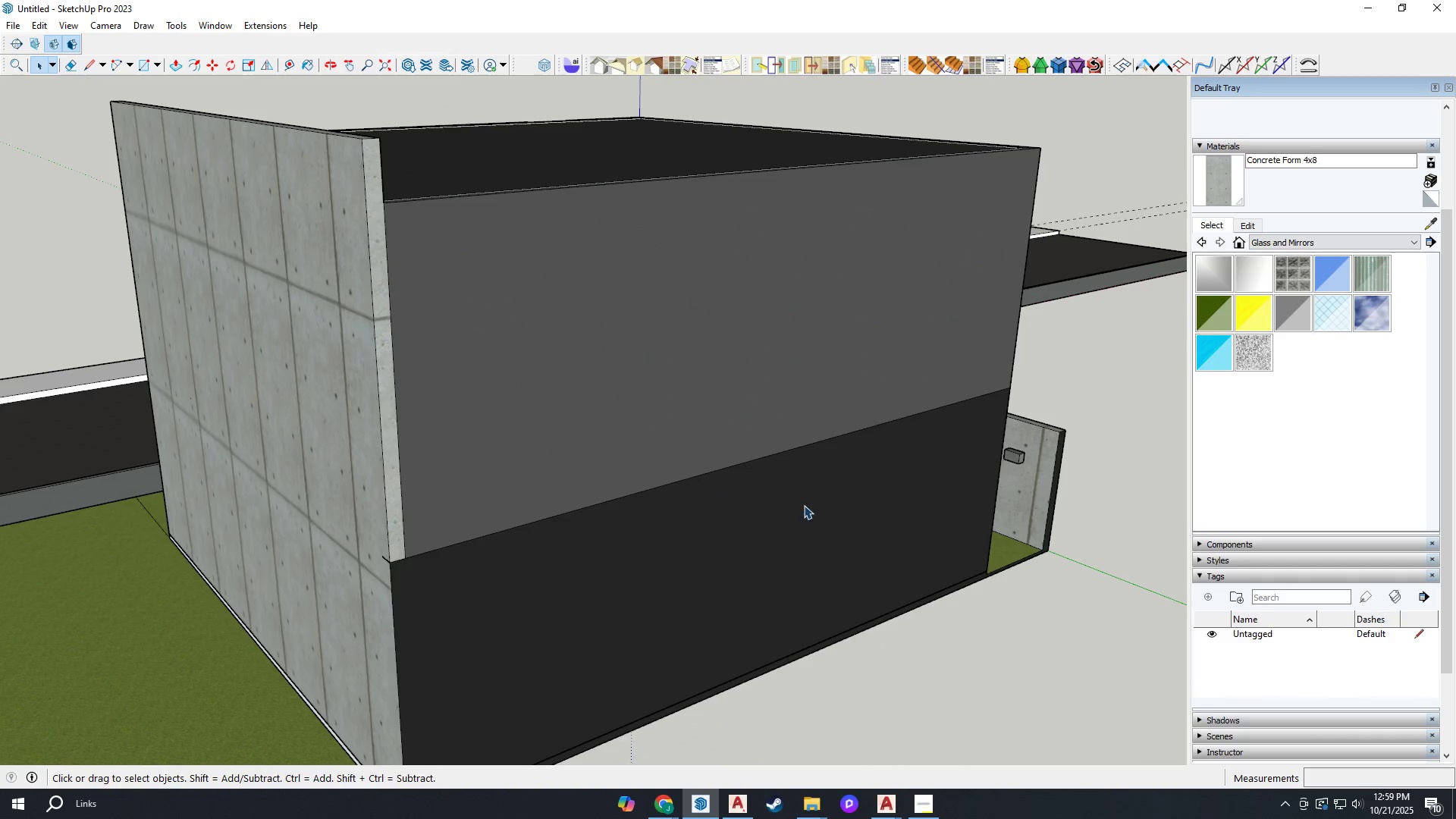 
key(Escape)
 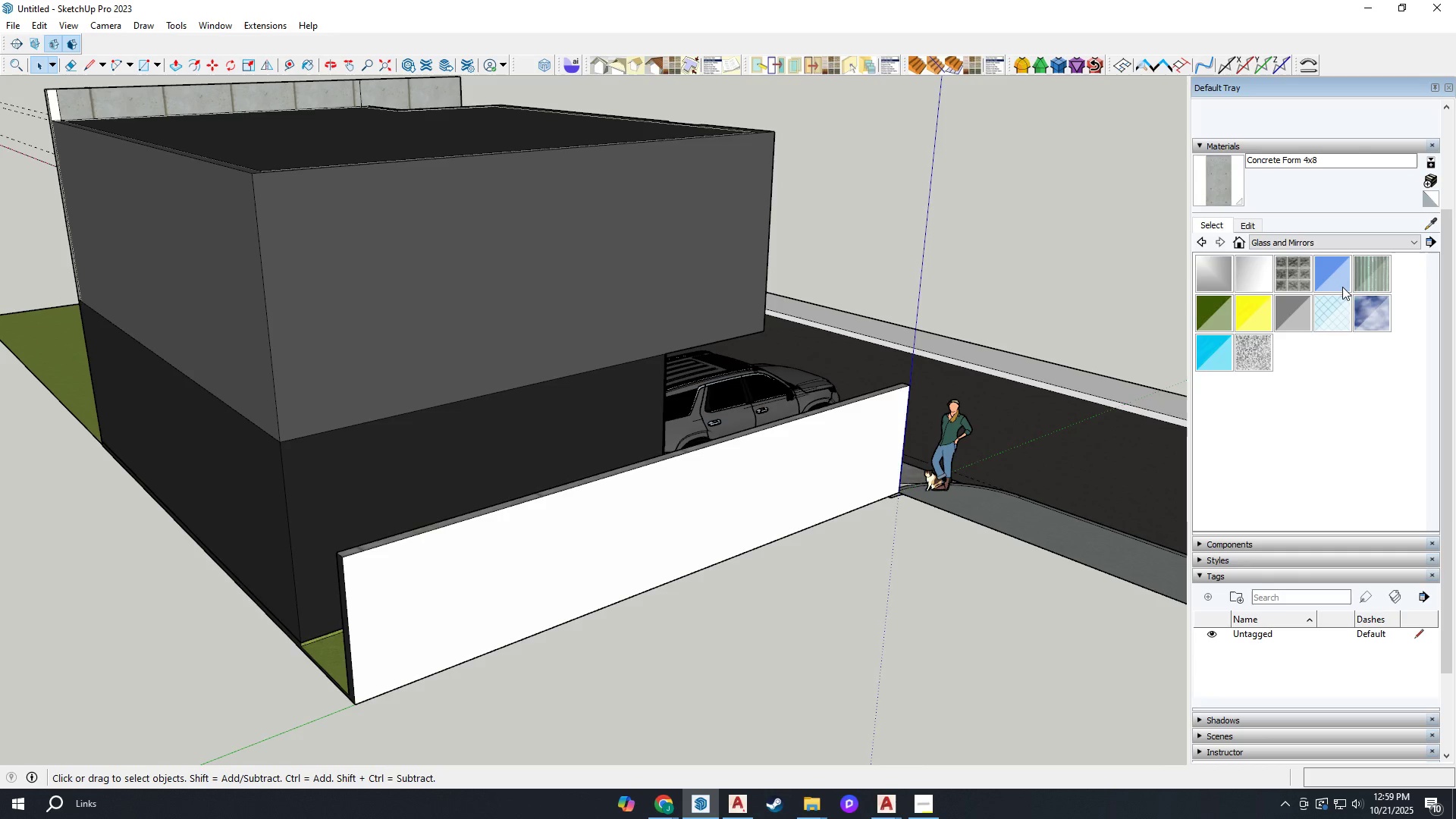 
left_click([1428, 226])
 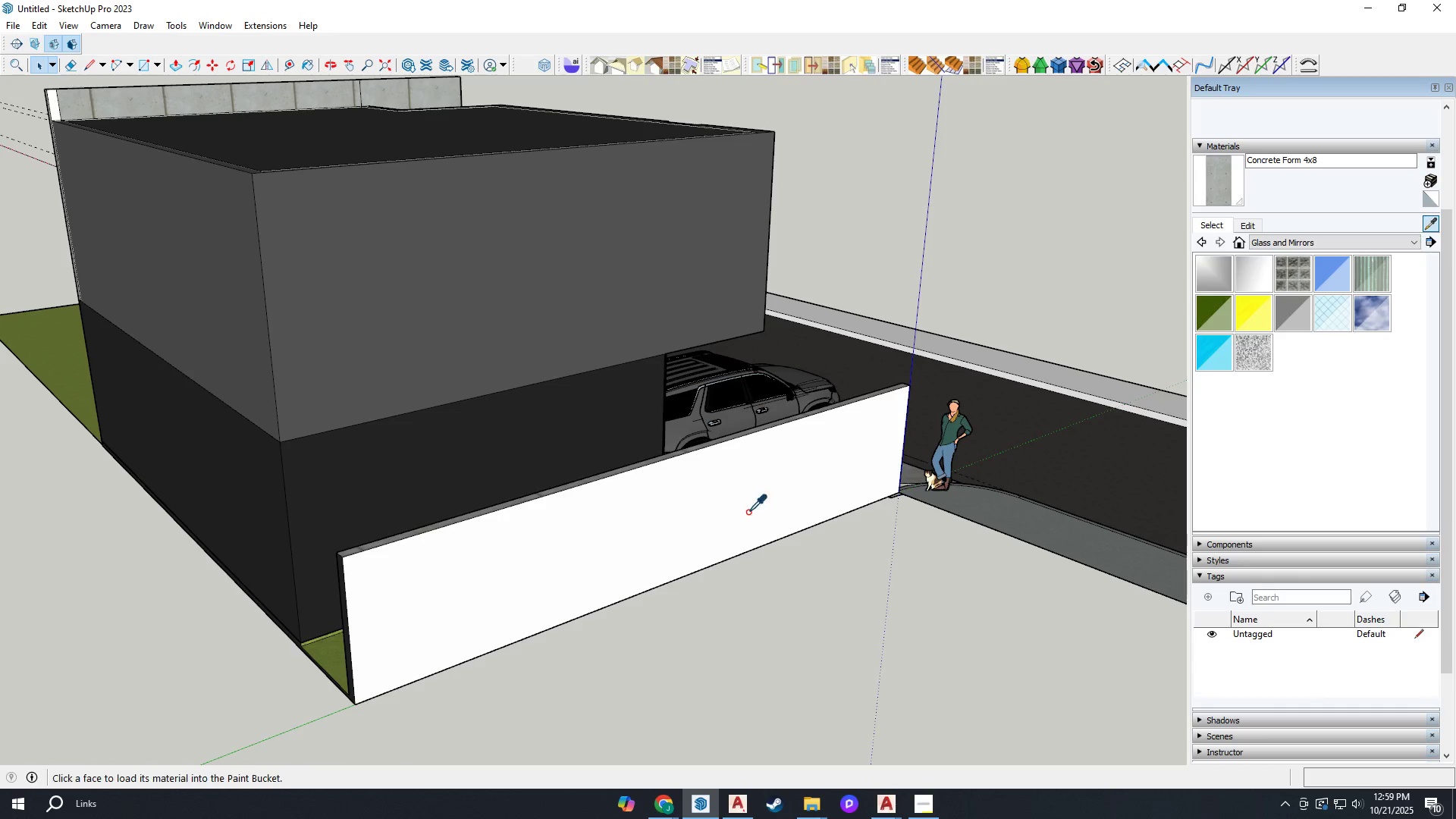 
scroll: coordinate [889, 516], scroll_direction: up, amount: 9.0
 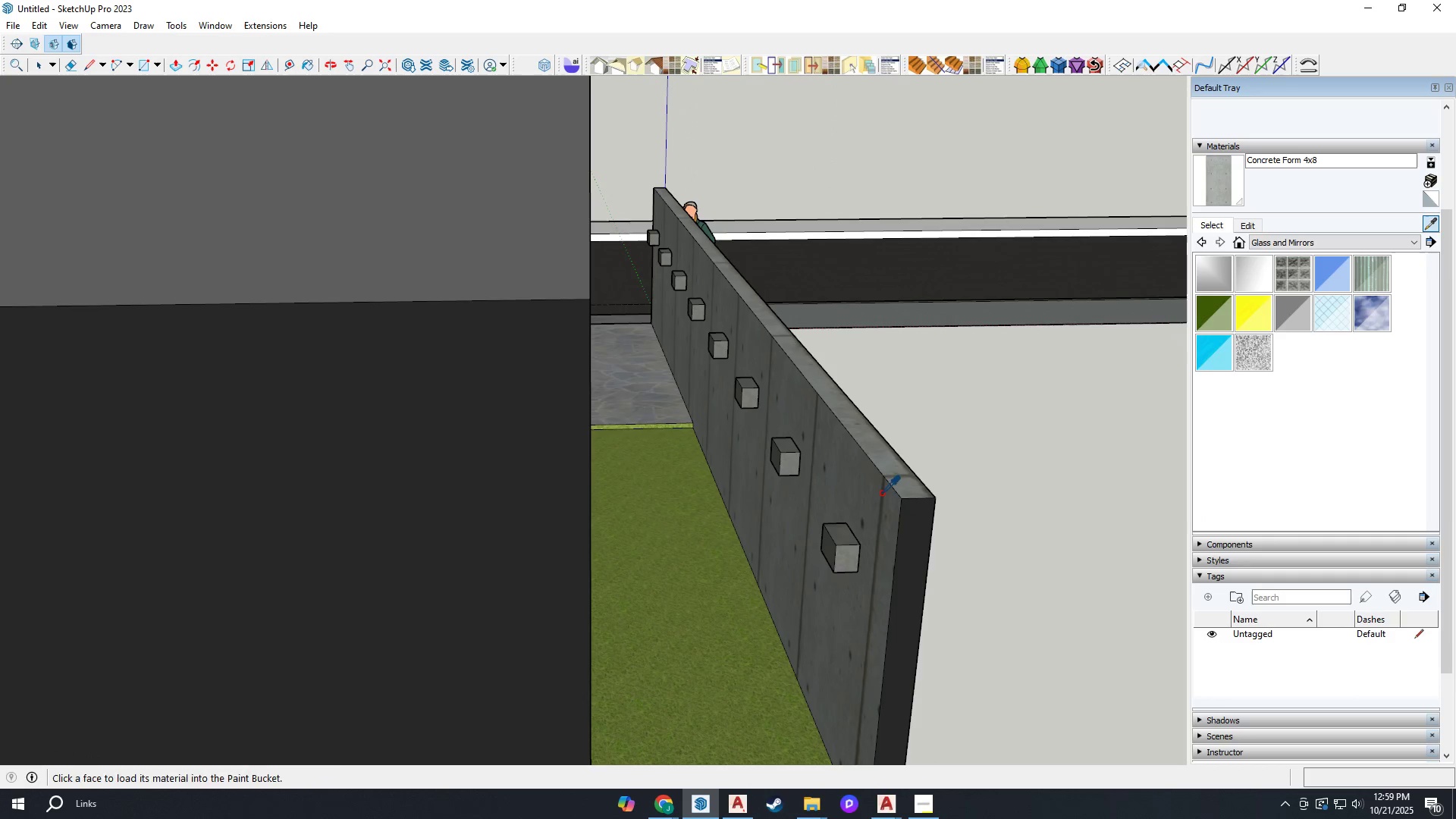 
left_click([881, 493])
 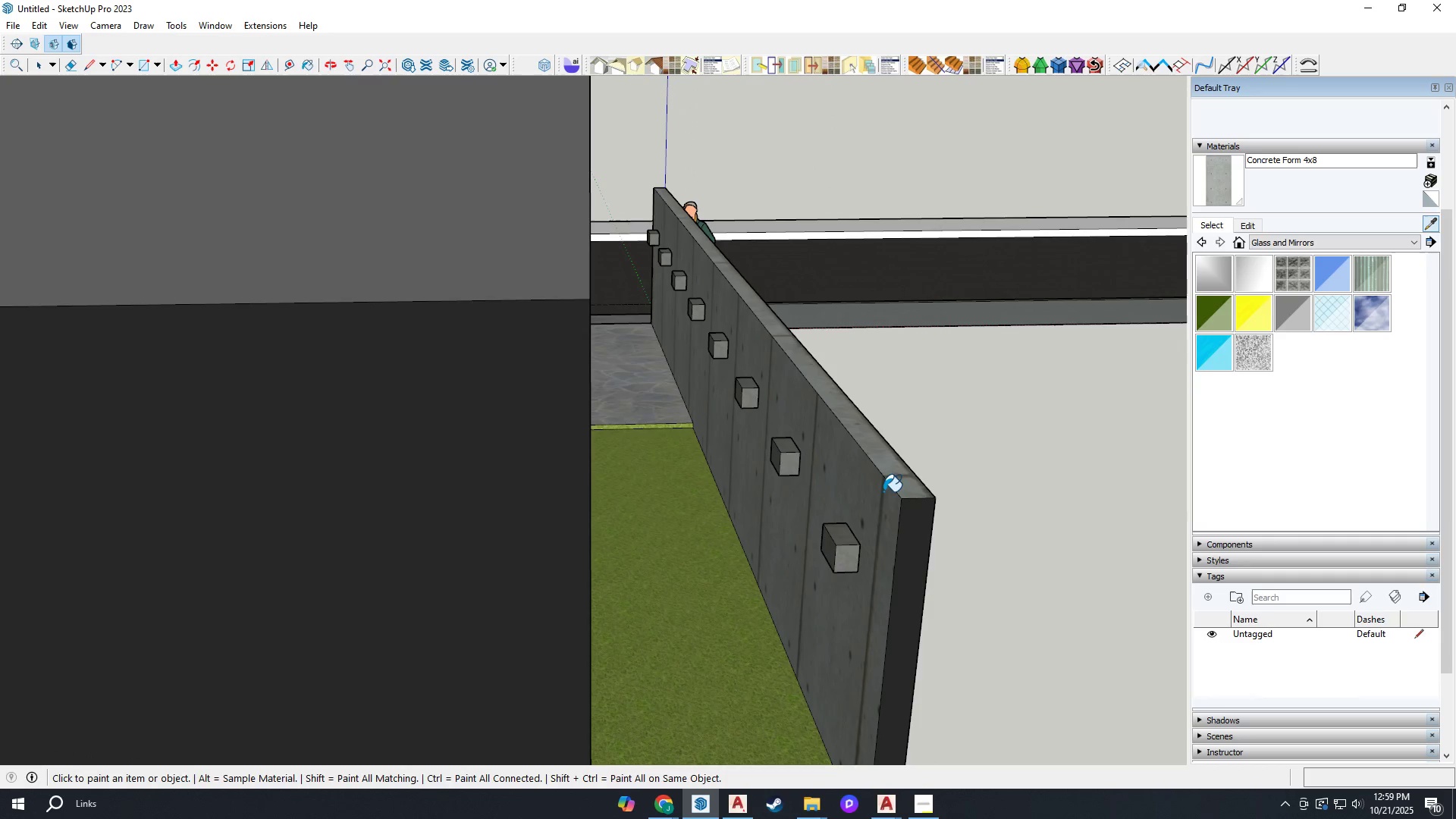 
scroll: coordinate [885, 492], scroll_direction: down, amount: 2.0
 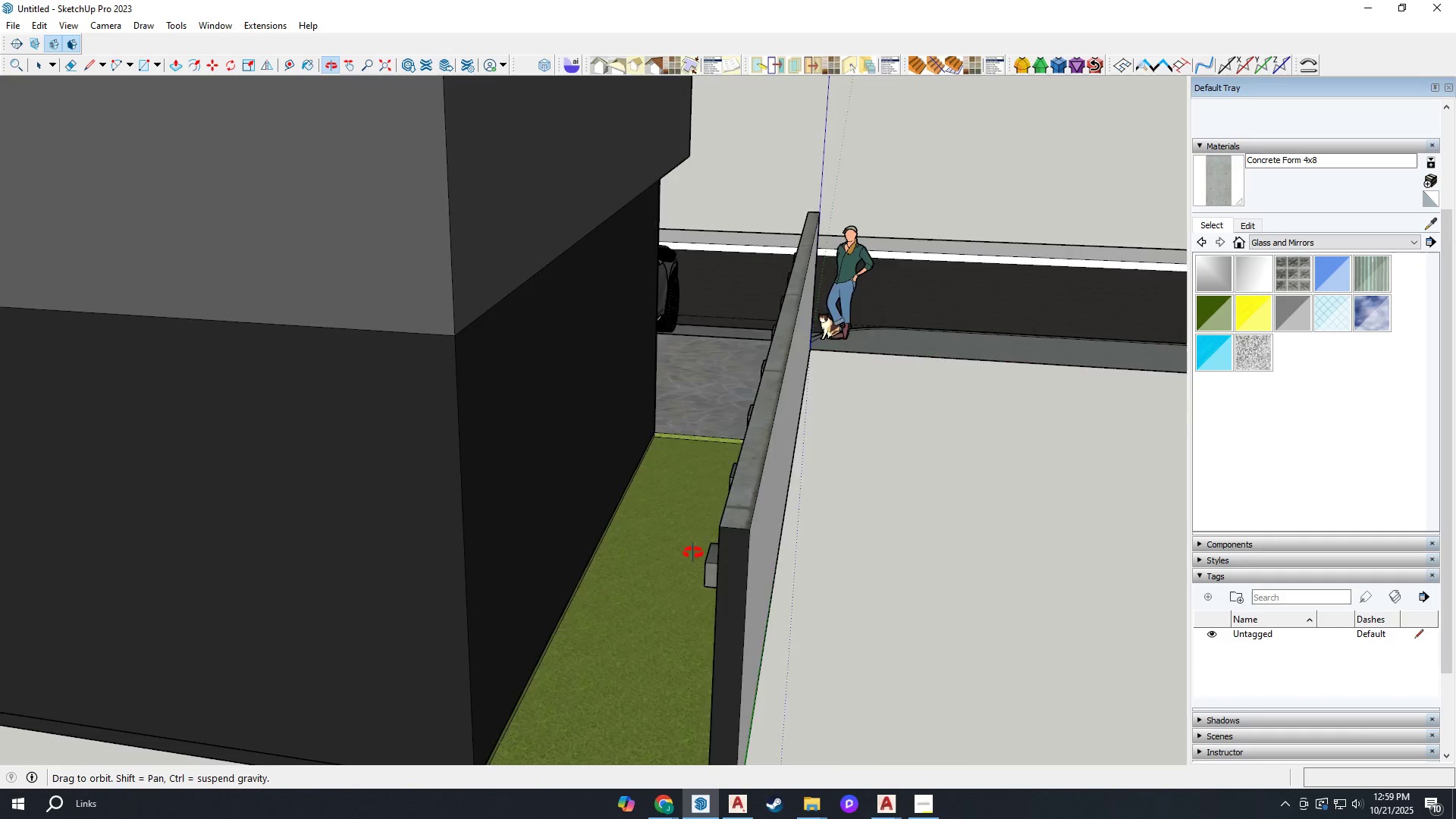 
key(Space)
 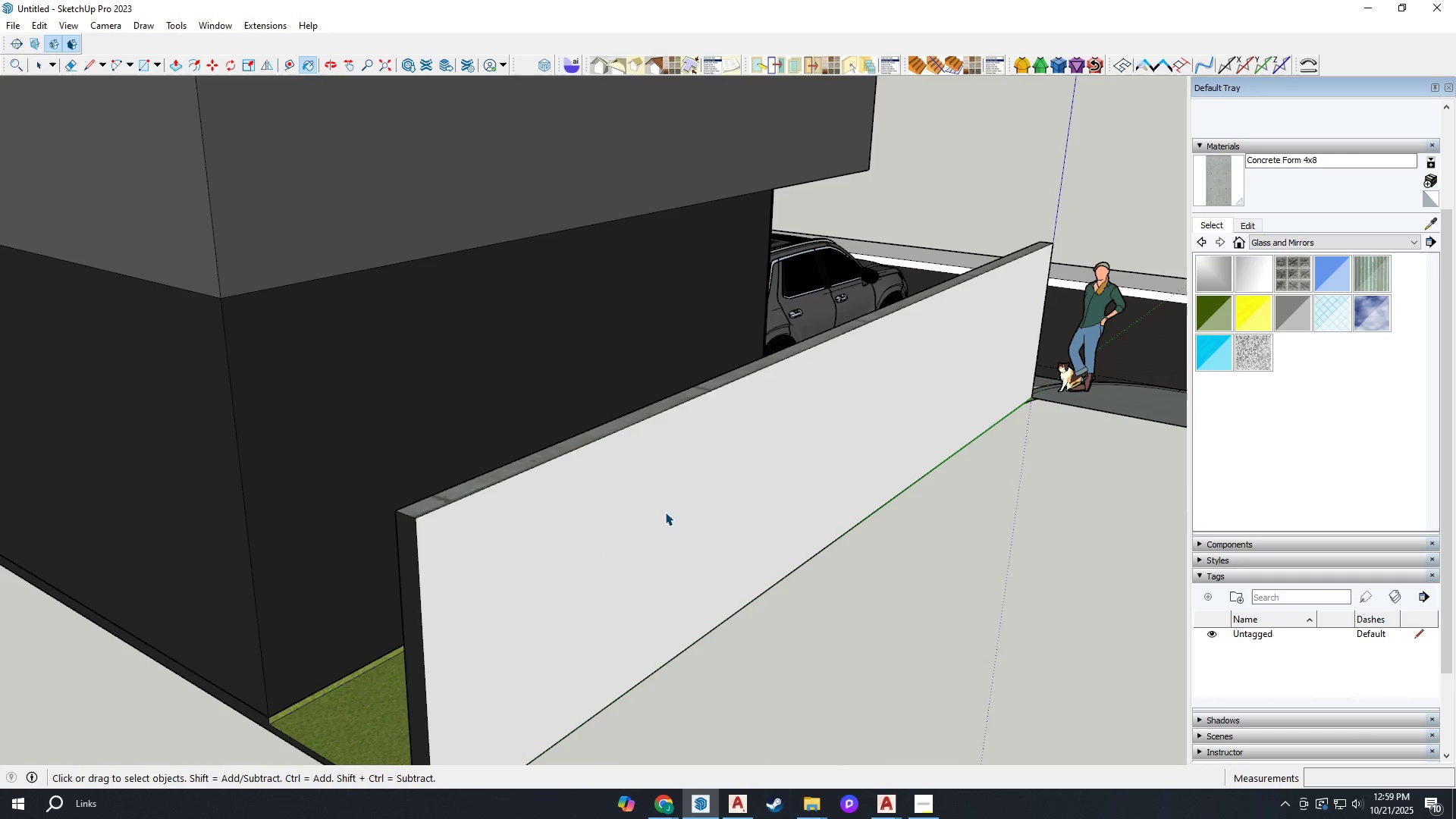 
left_click([665, 512])
 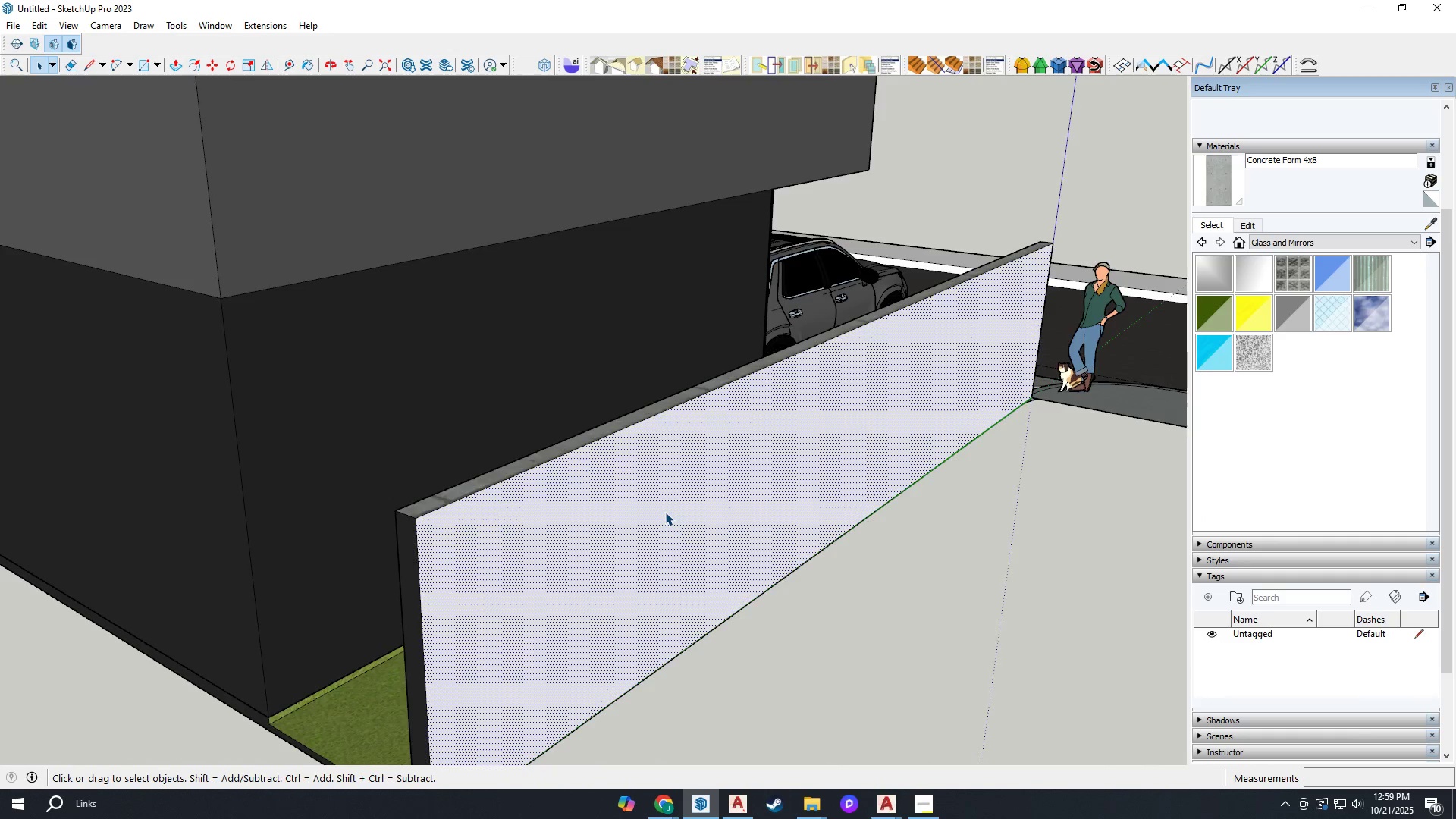 
scroll: coordinate [665, 512], scroll_direction: down, amount: 2.0
 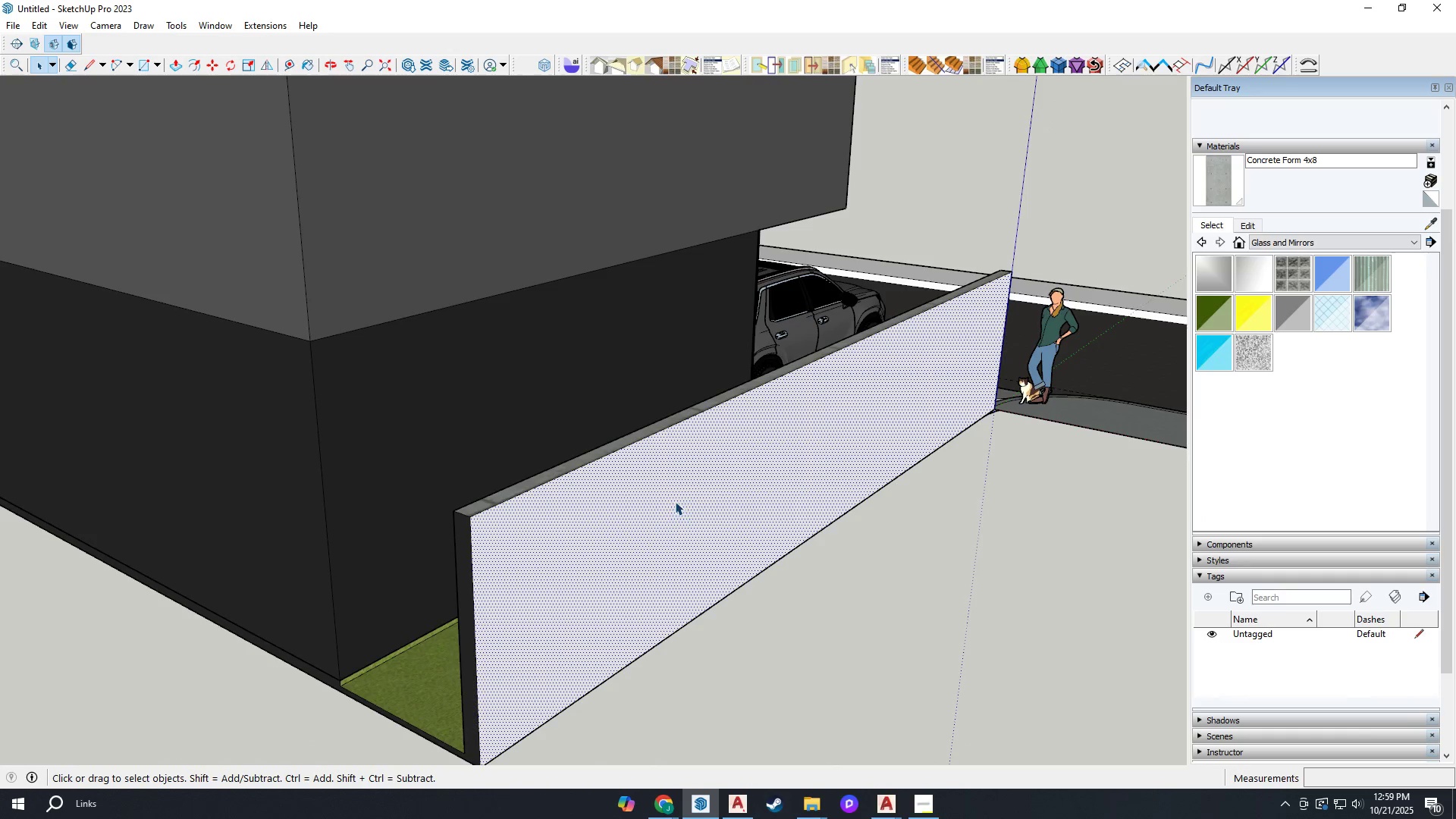 
key(B)
 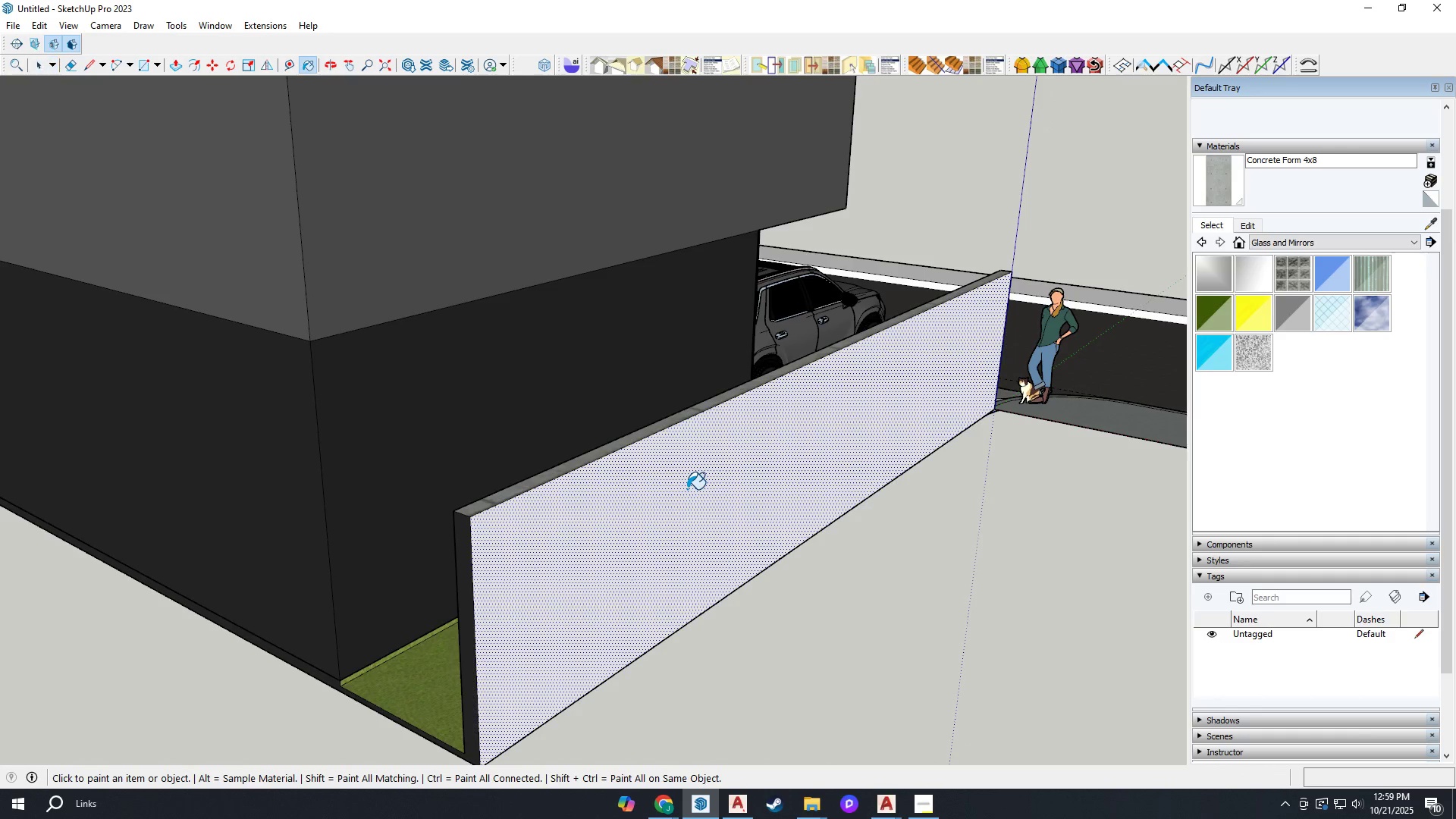 
left_click([687, 489])
 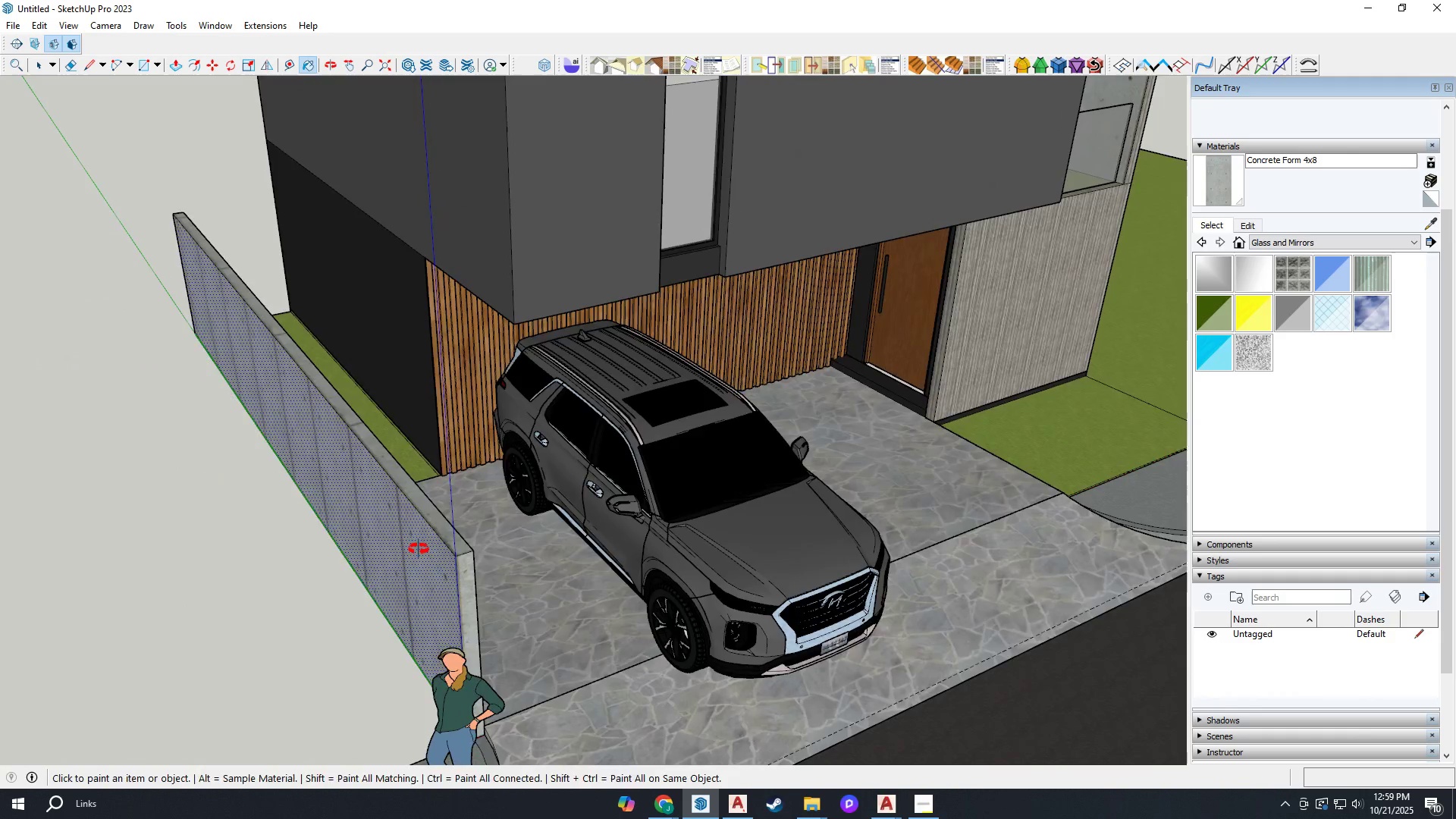 
key(Space)
 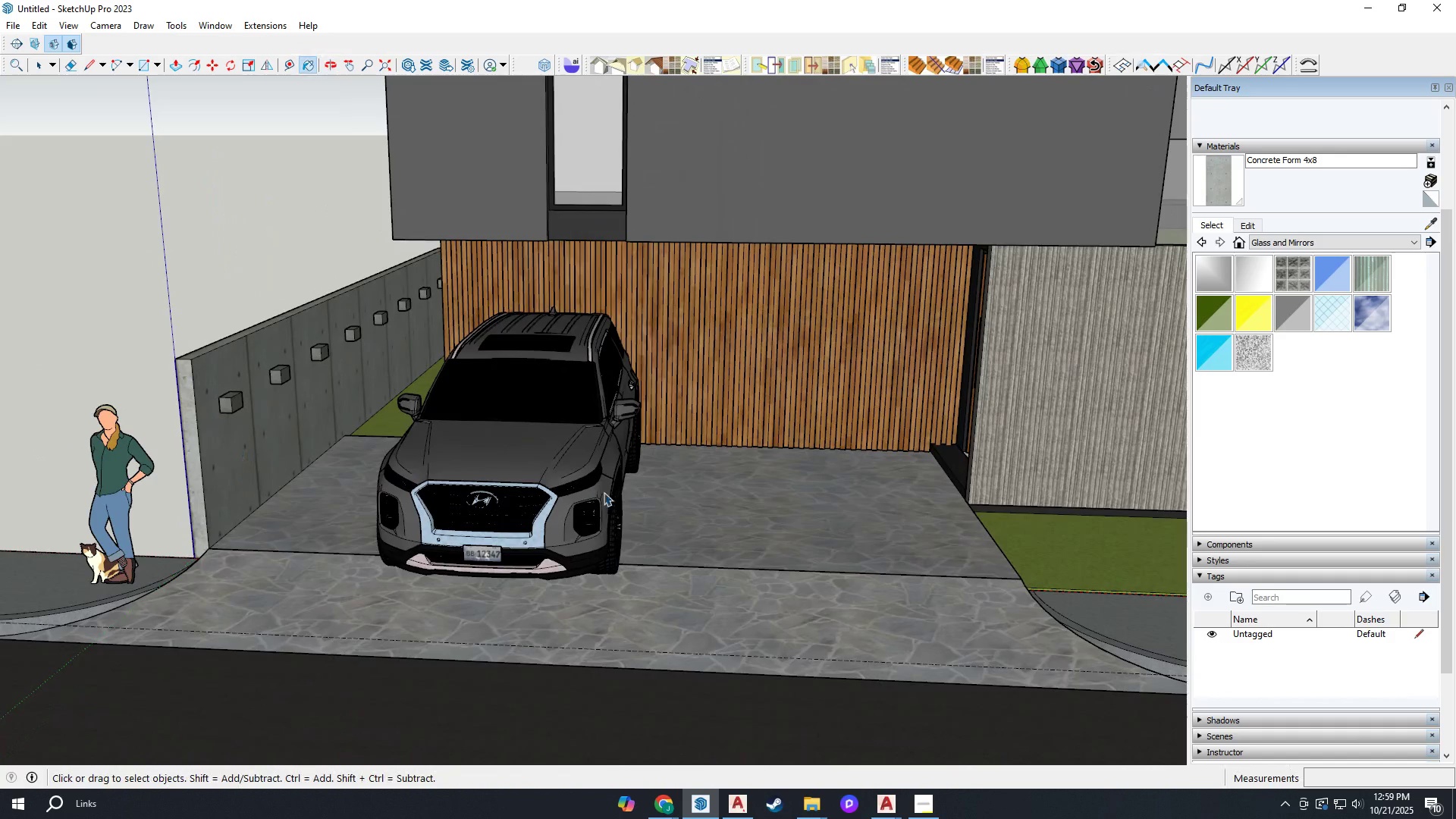 
key(Escape)
 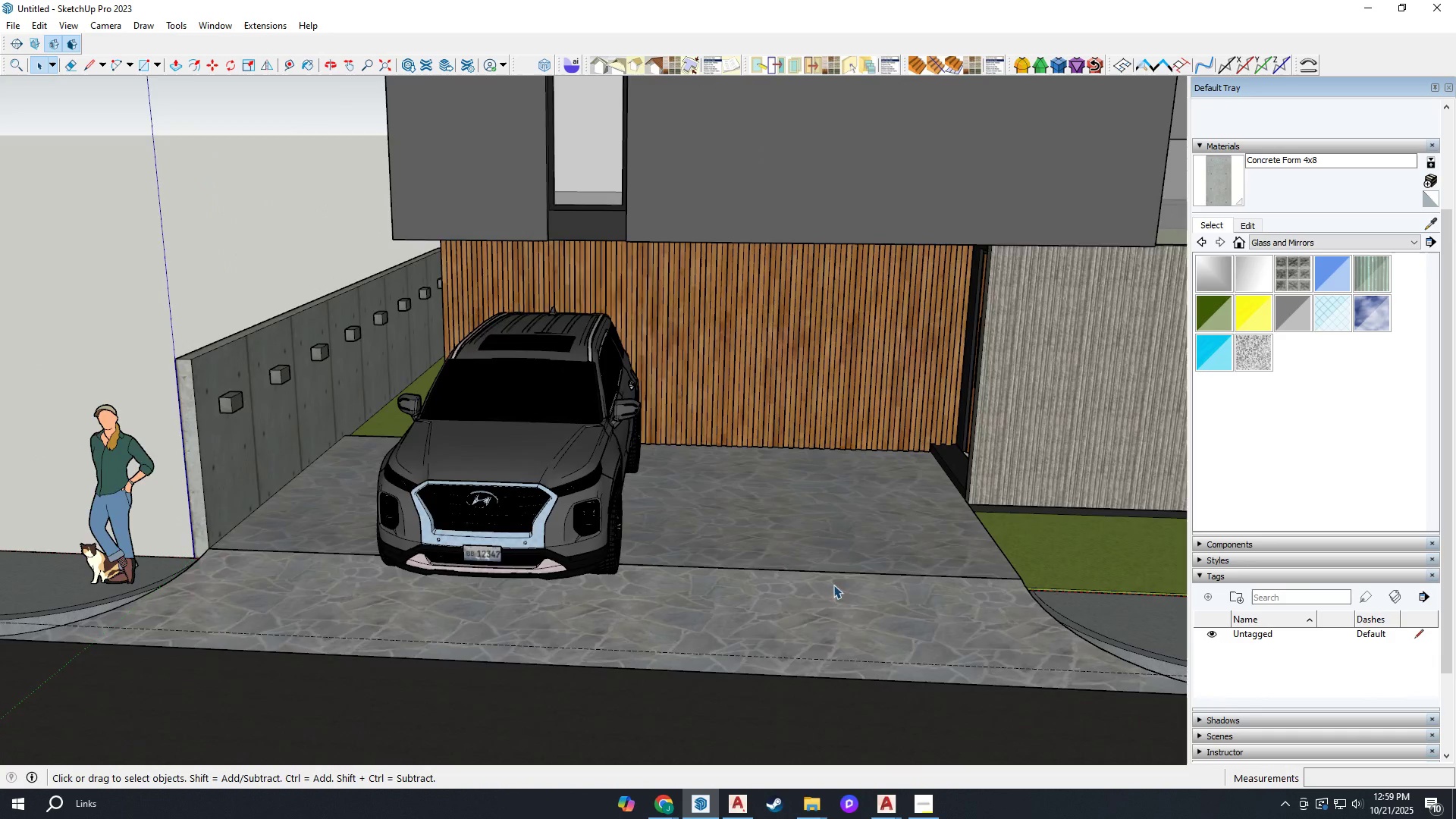 
scroll: coordinate [828, 588], scroll_direction: down, amount: 2.0
 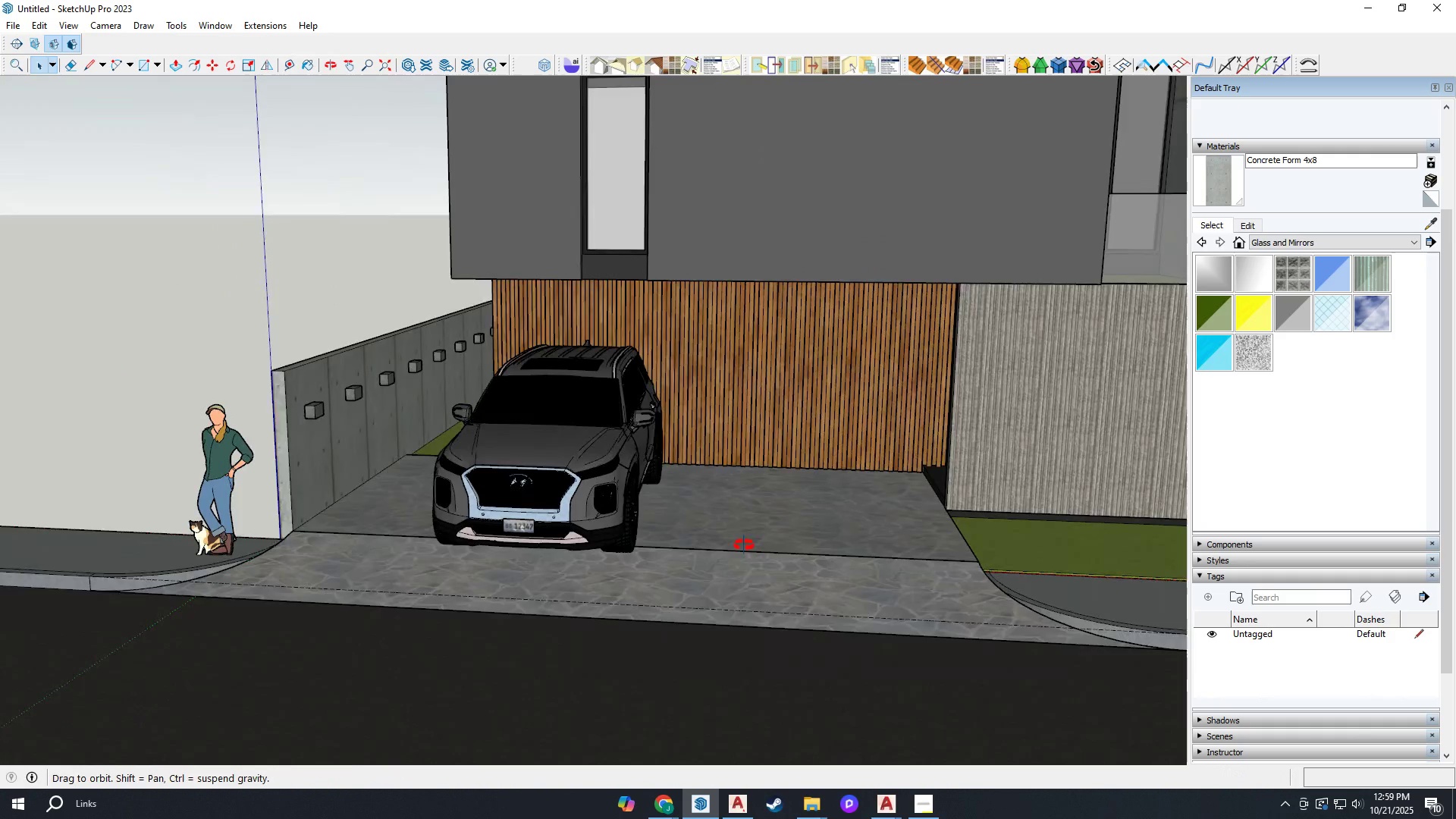 
key(H)
 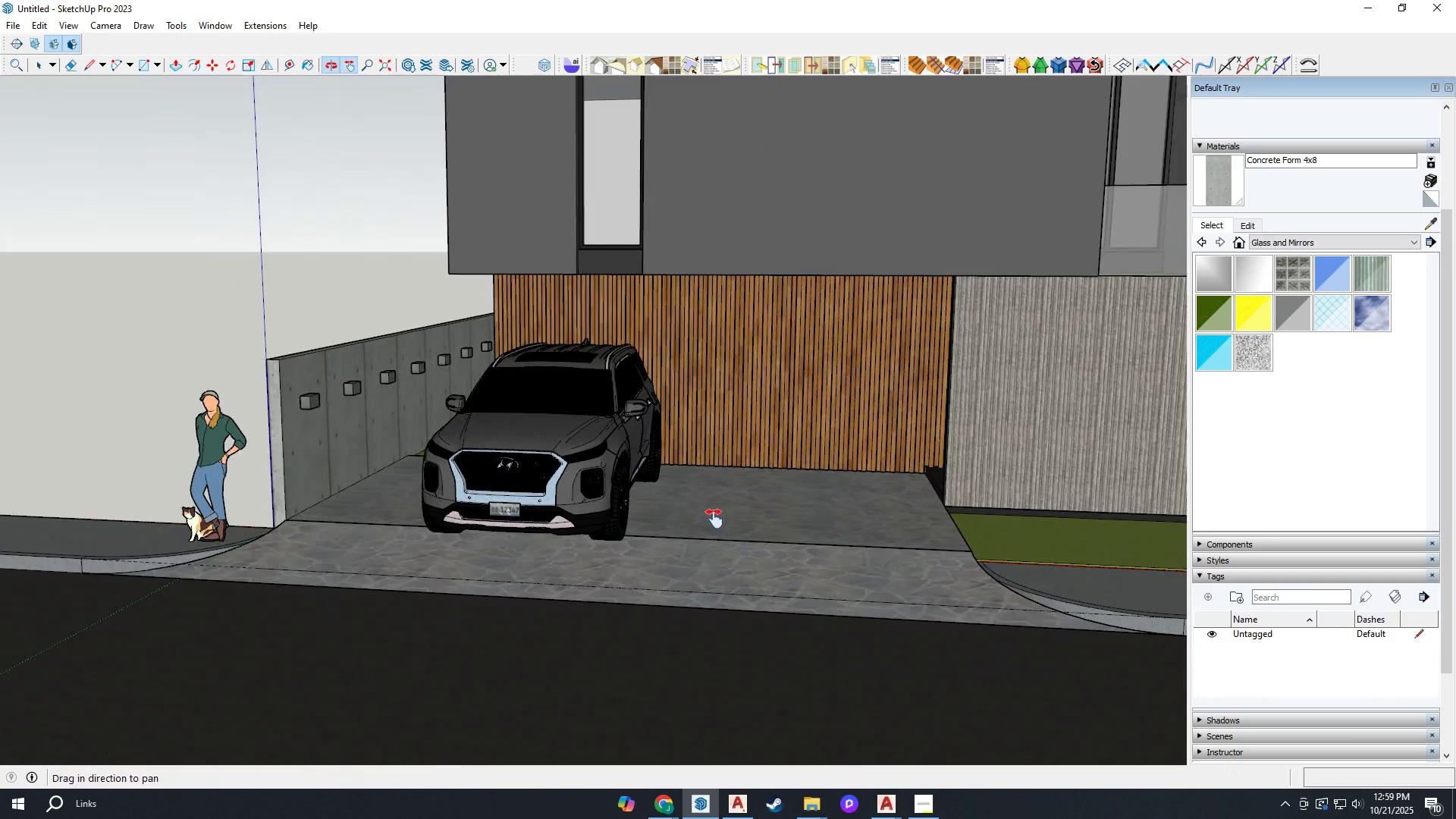 
scroll: coordinate [668, 527], scroll_direction: down, amount: 3.0
 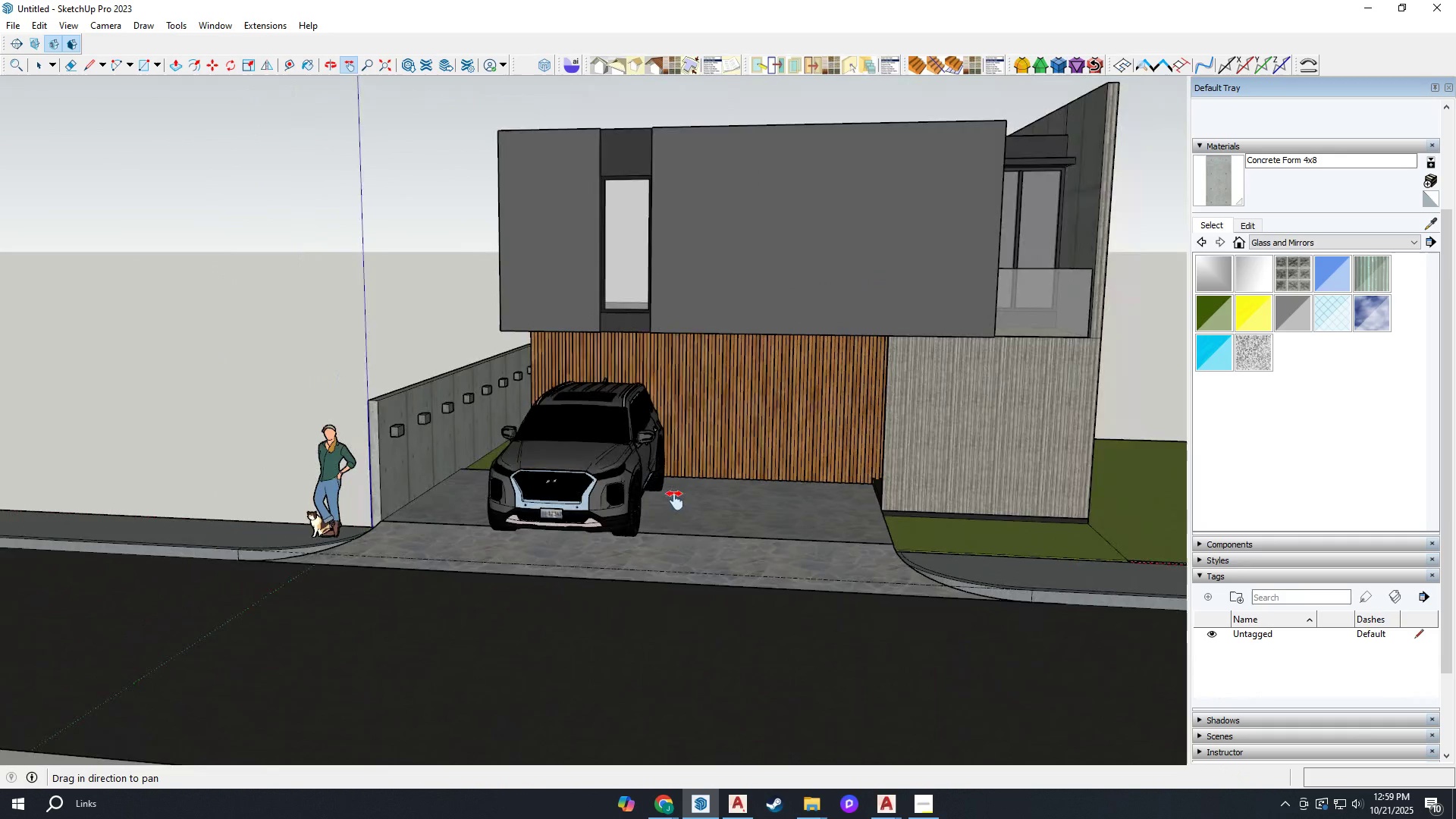 
left_click_drag(start_coordinate=[673, 497], to_coordinate=[484, 599])
 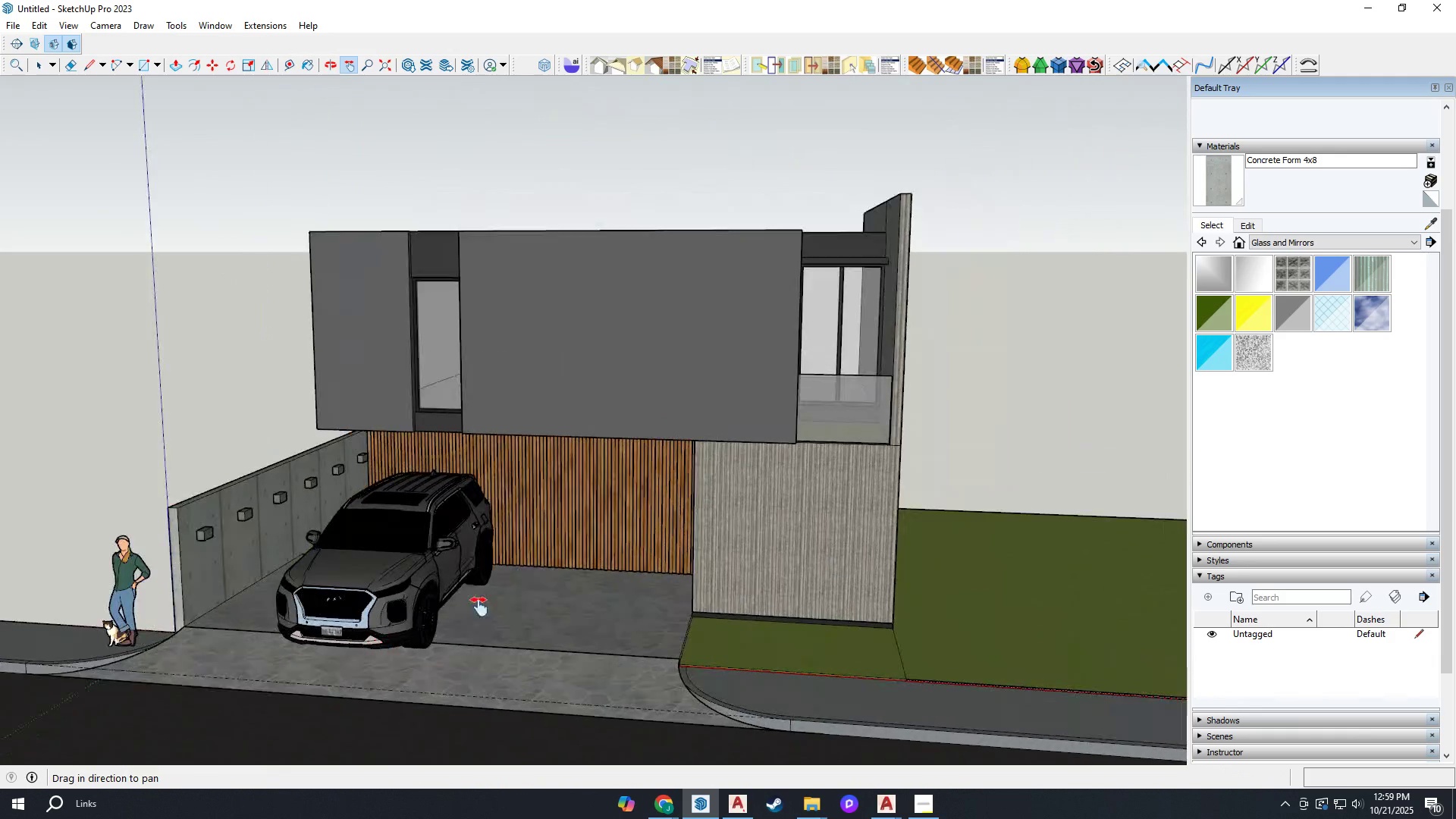 
scroll: coordinate [511, 579], scroll_direction: none, amount: 0.0
 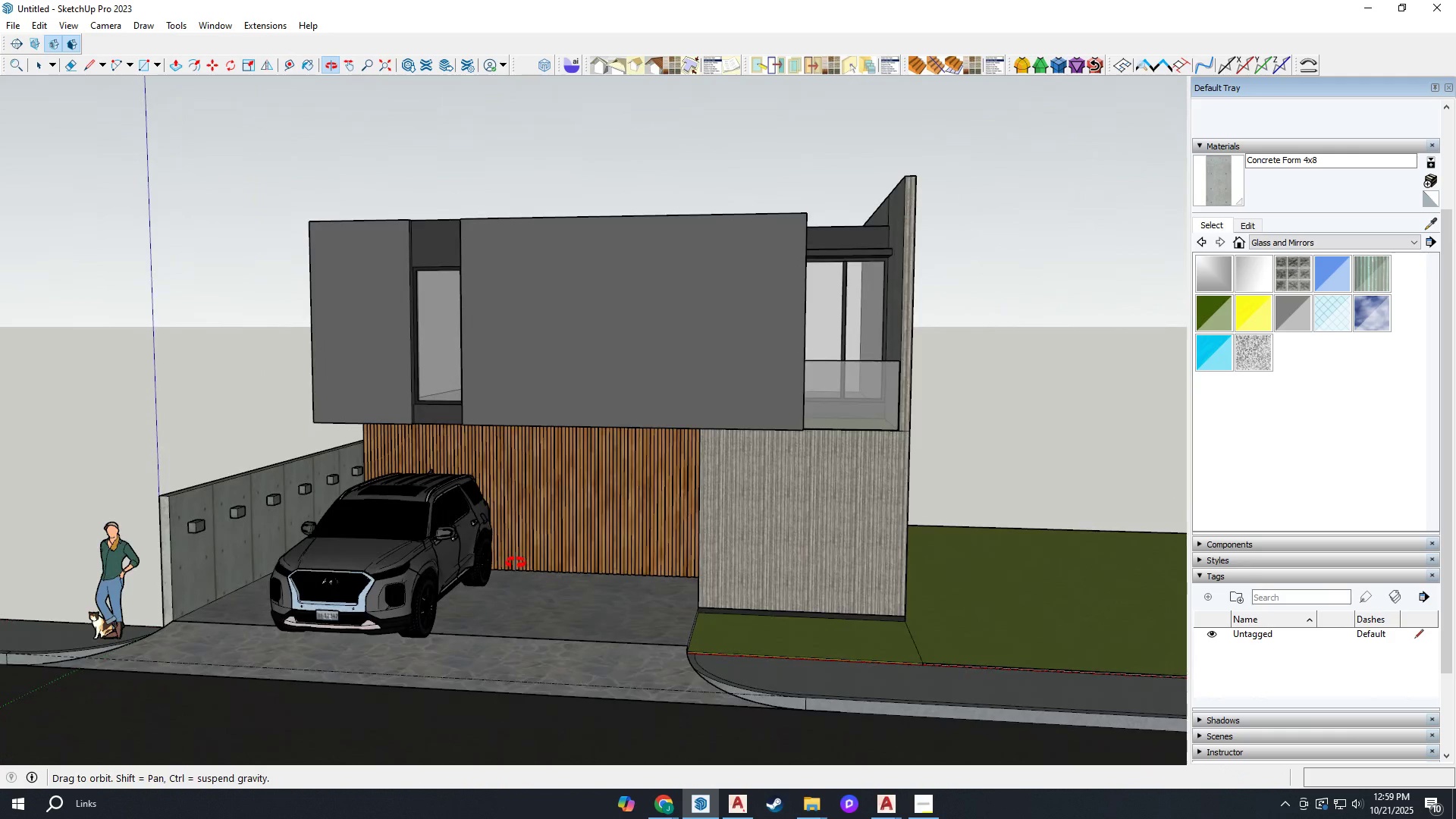 
scroll: coordinate [516, 562], scroll_direction: down, amount: 1.0
 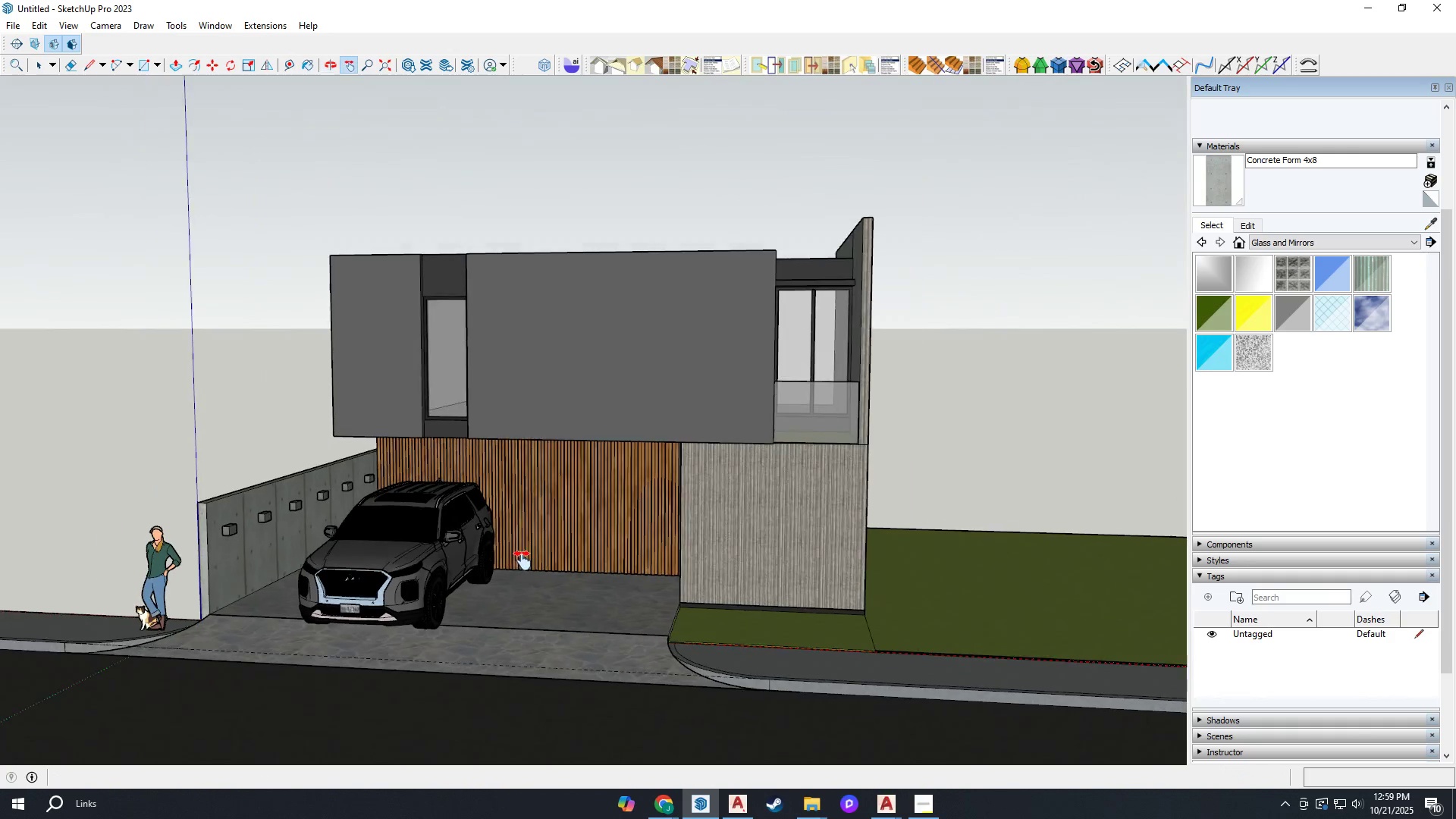 
left_click_drag(start_coordinate=[522, 560], to_coordinate=[535, 532])
 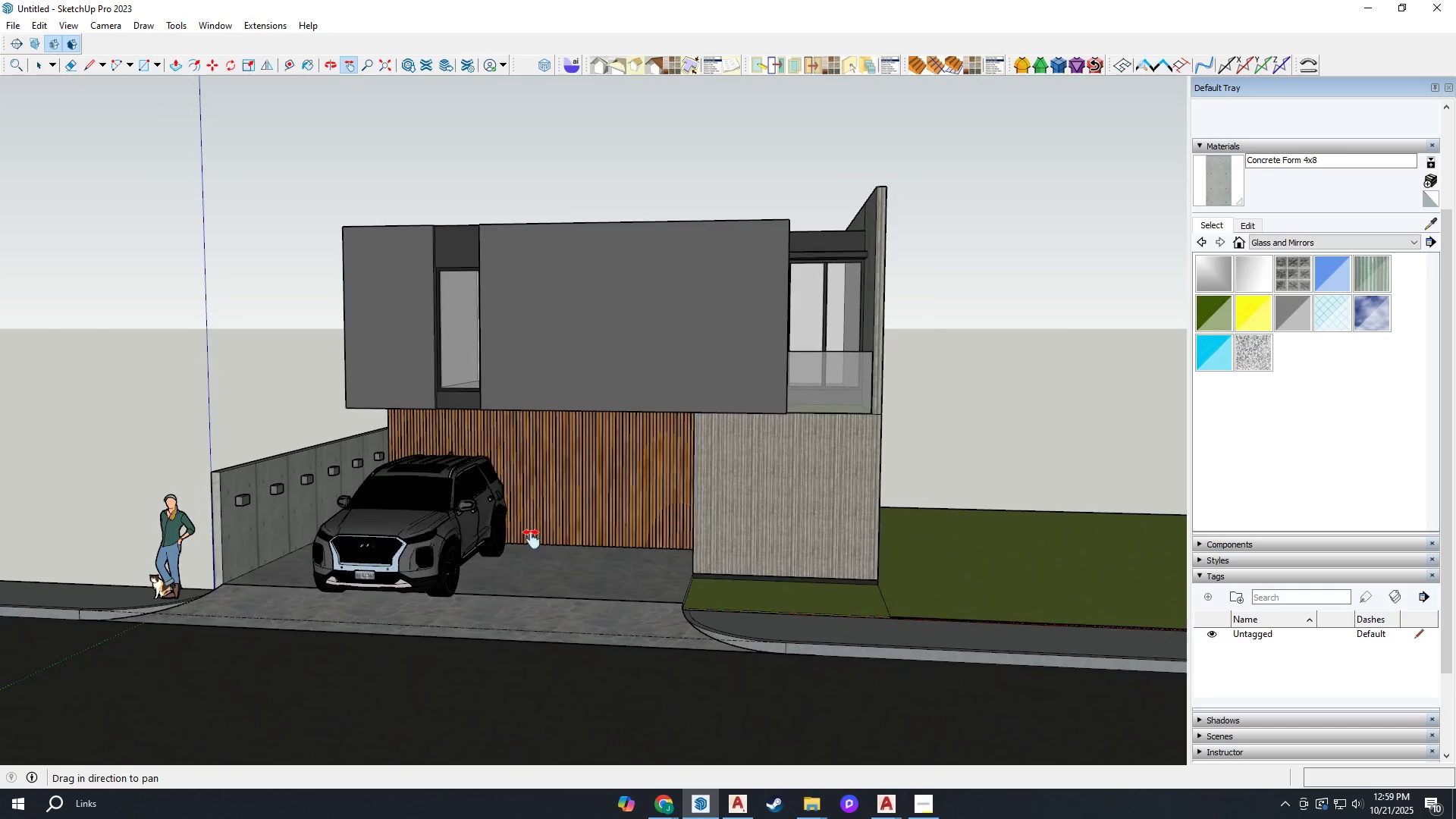 
scroll: coordinate [533, 541], scroll_direction: up, amount: 1.0
 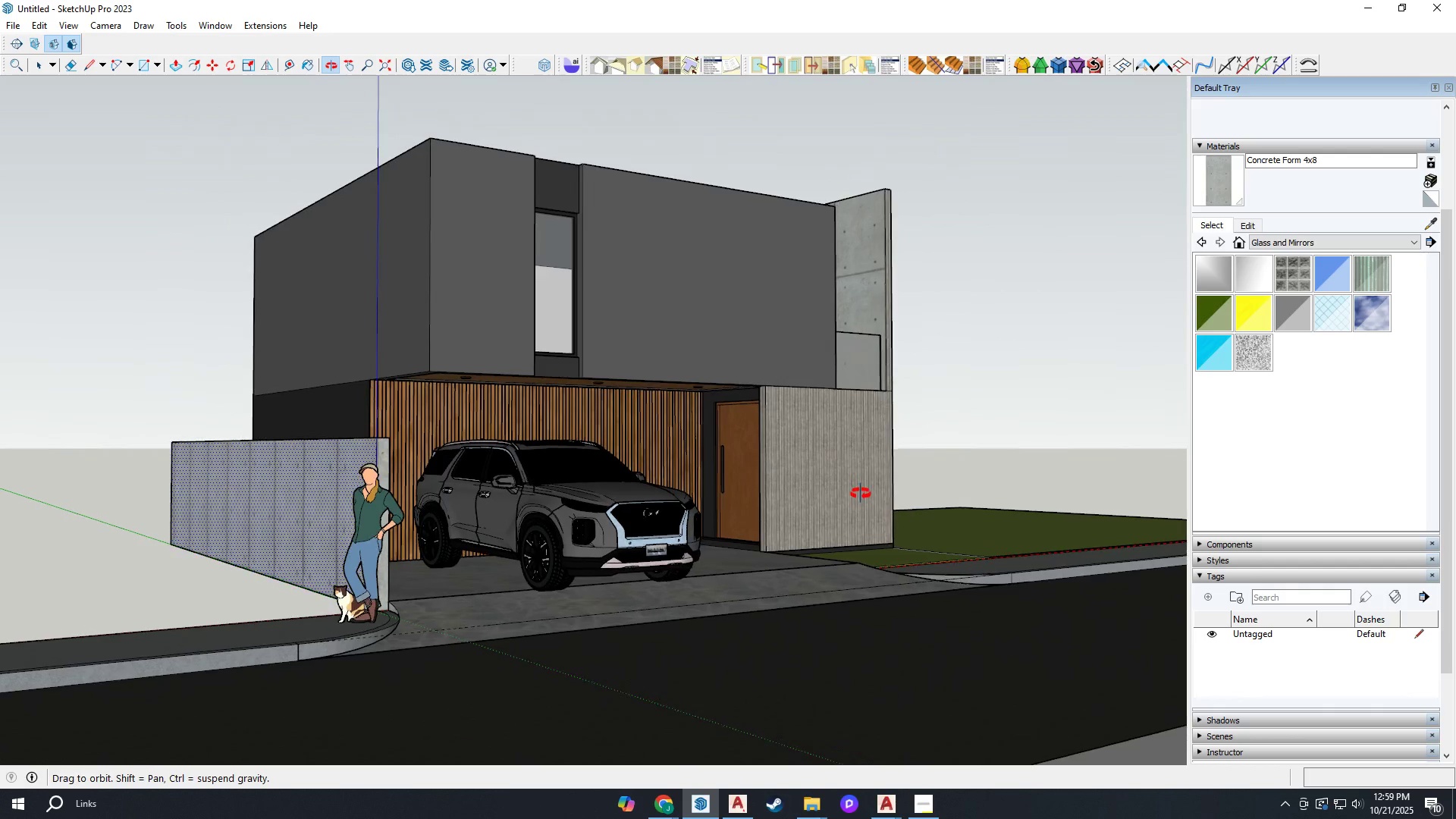 
wait(9.77)
 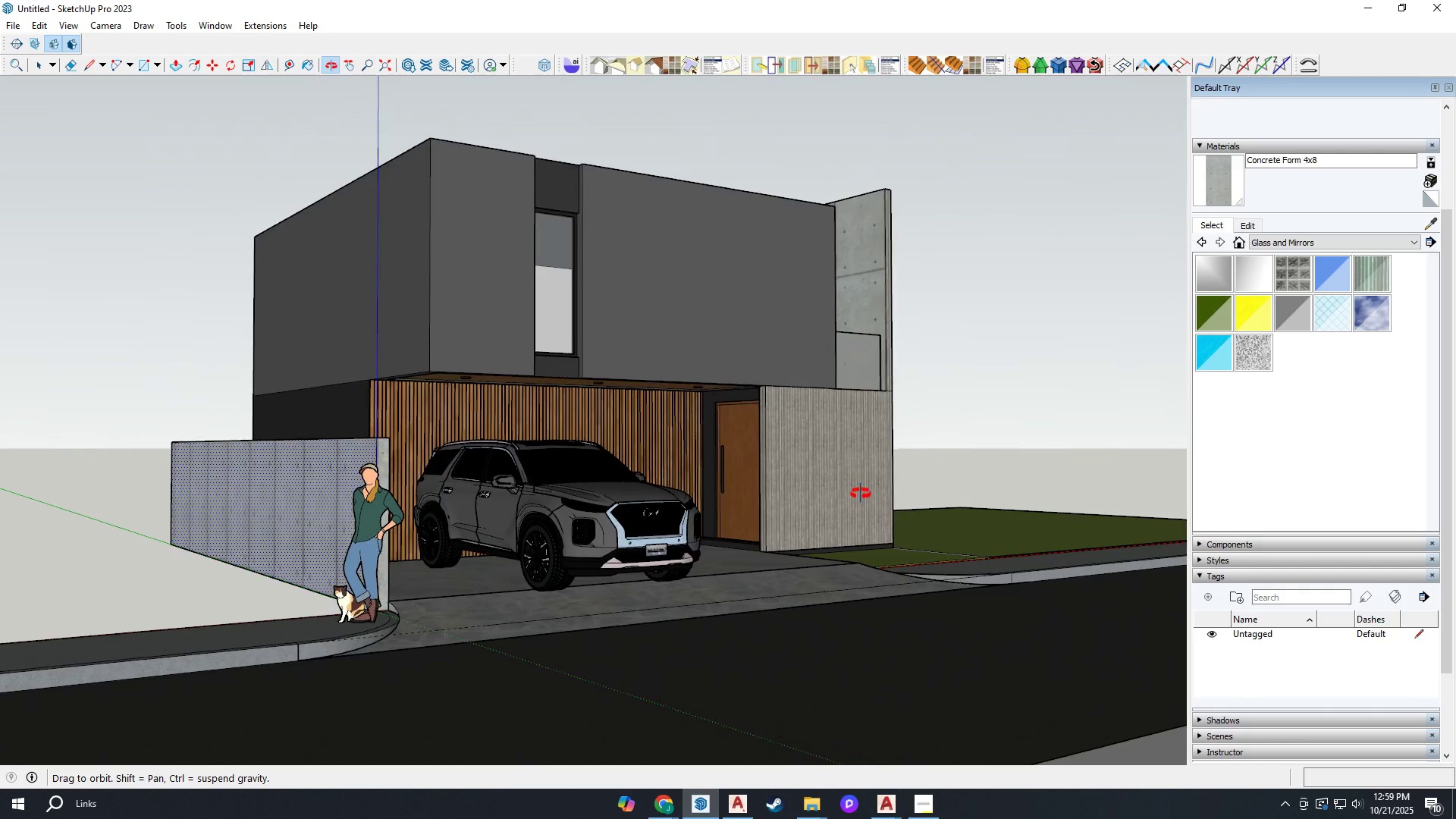 
left_click_drag(start_coordinate=[701, 522], to_coordinate=[712, 520])